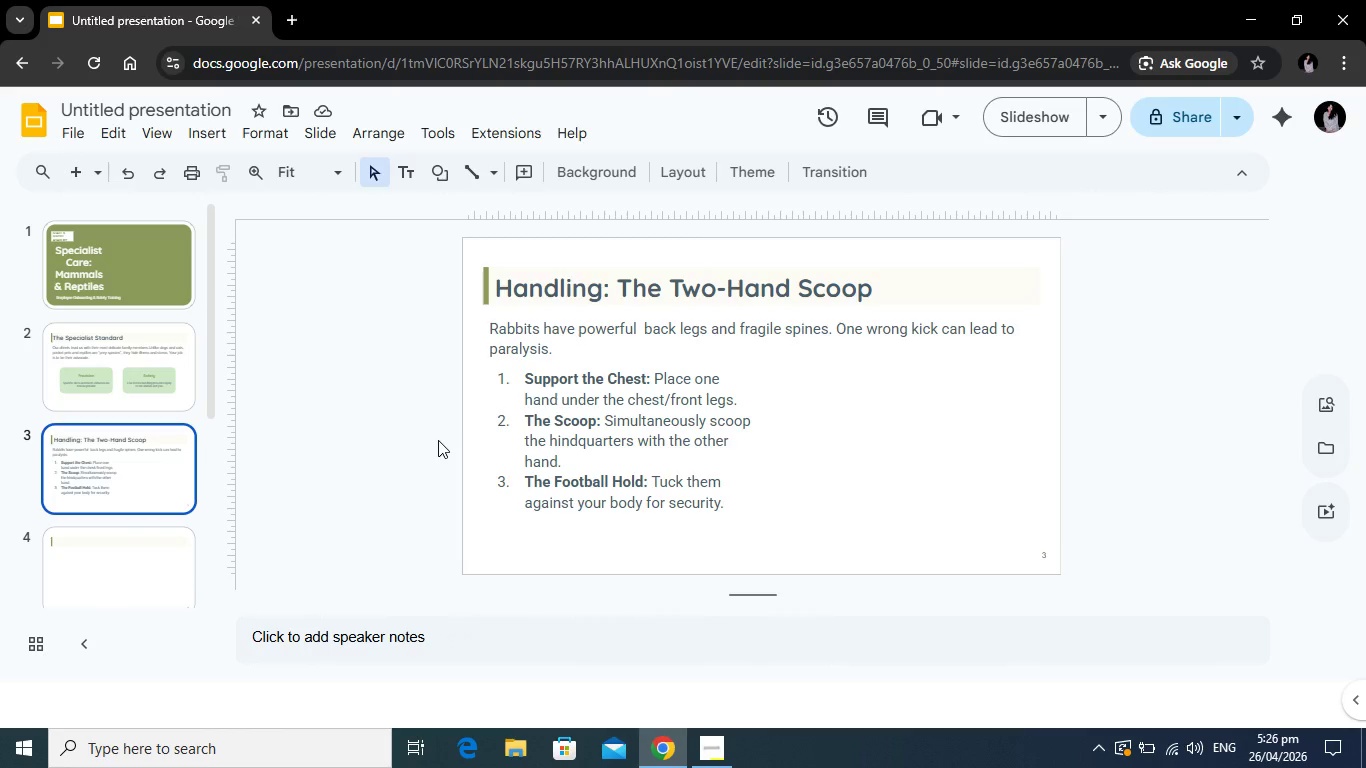 
left_click([403, 166])
 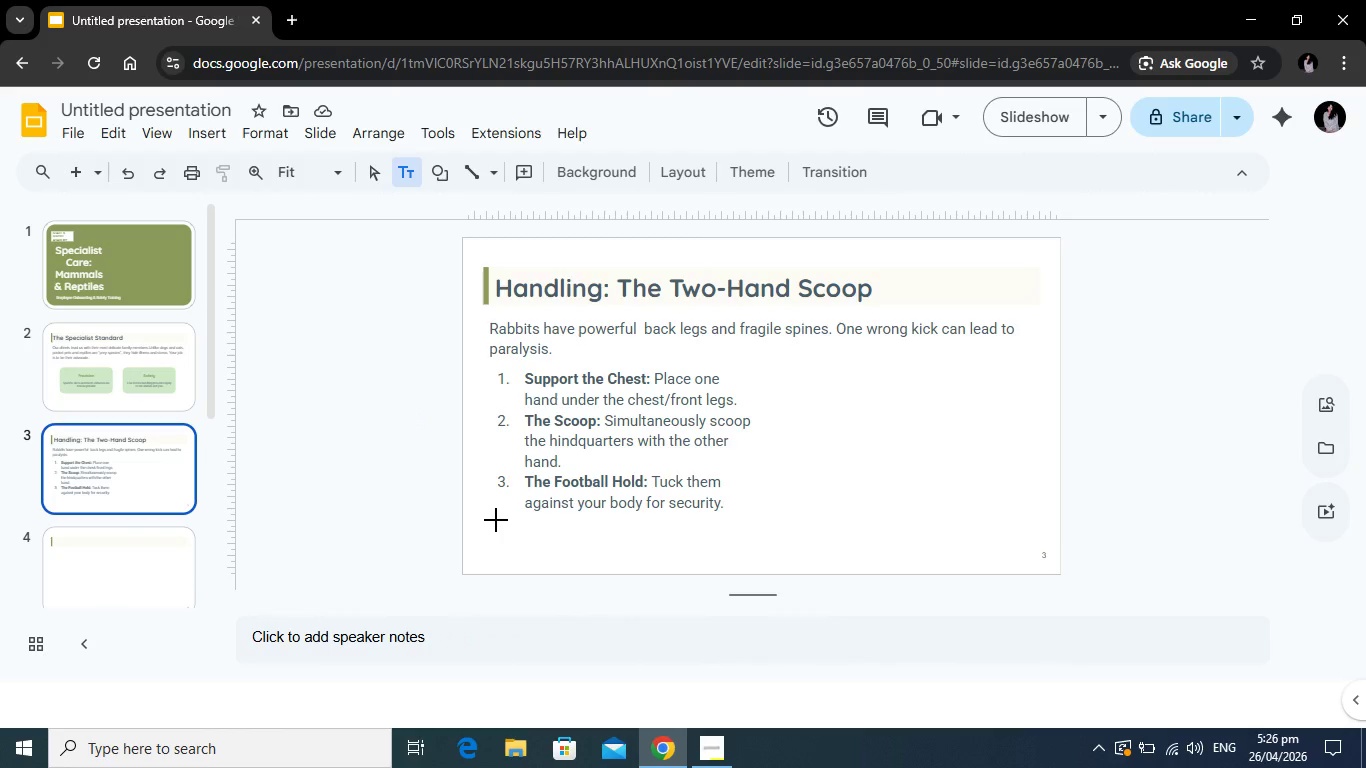 
left_click_drag(start_coordinate=[498, 521], to_coordinate=[951, 553])
 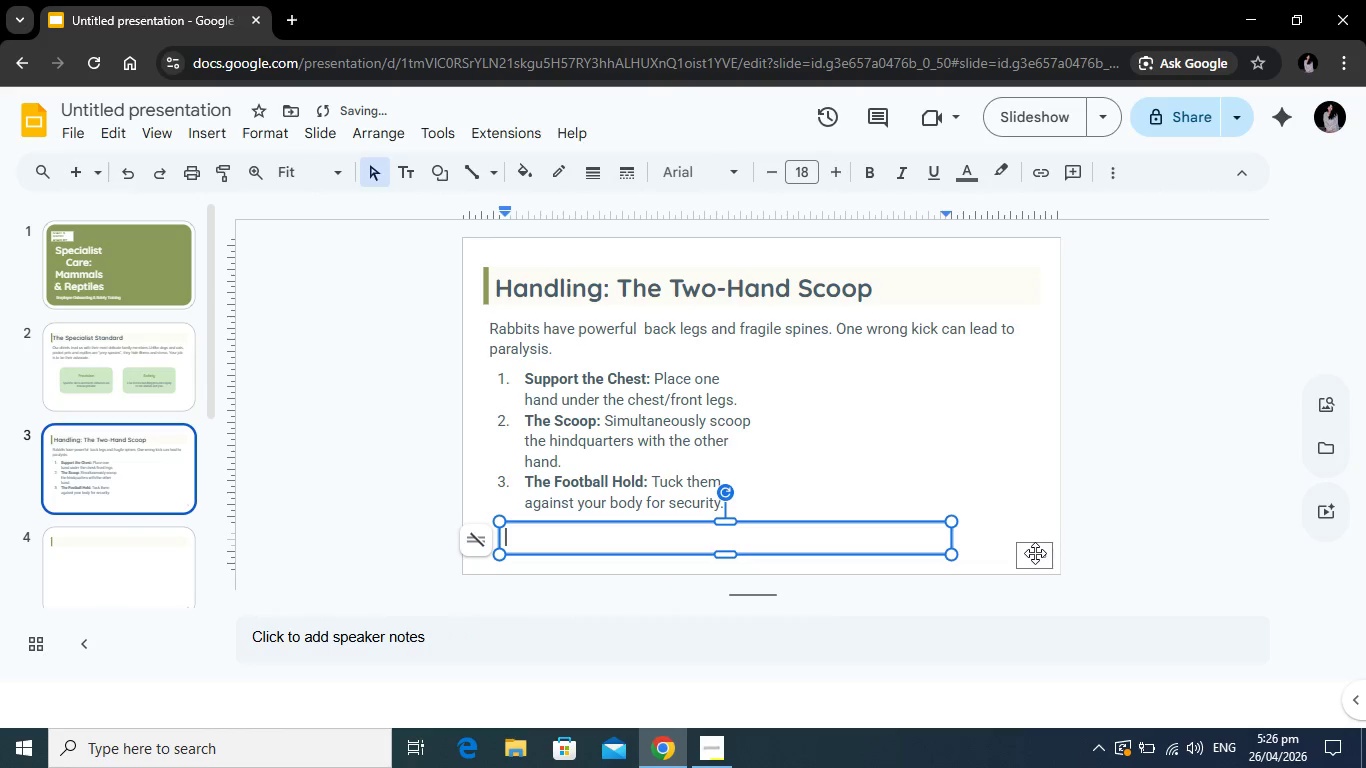 
left_click([1036, 553])
 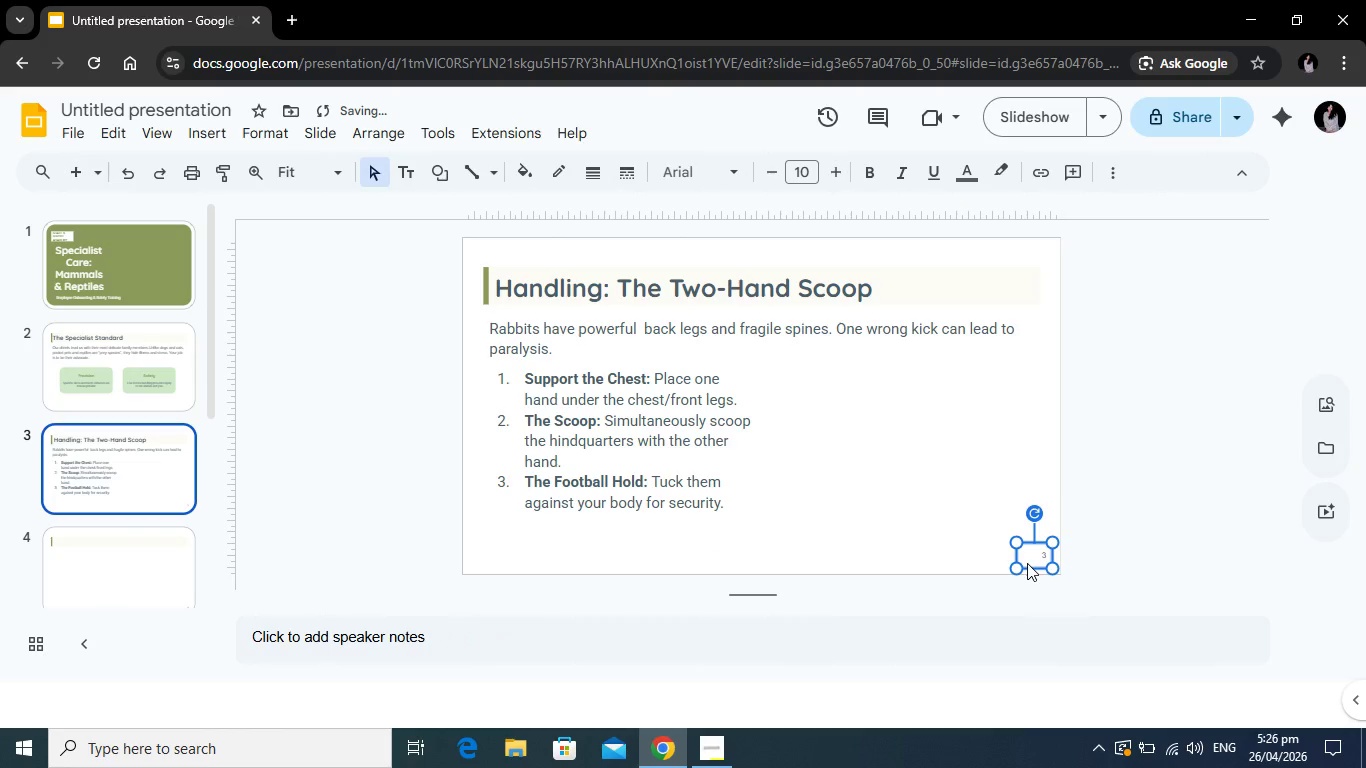 
key(Backspace)
 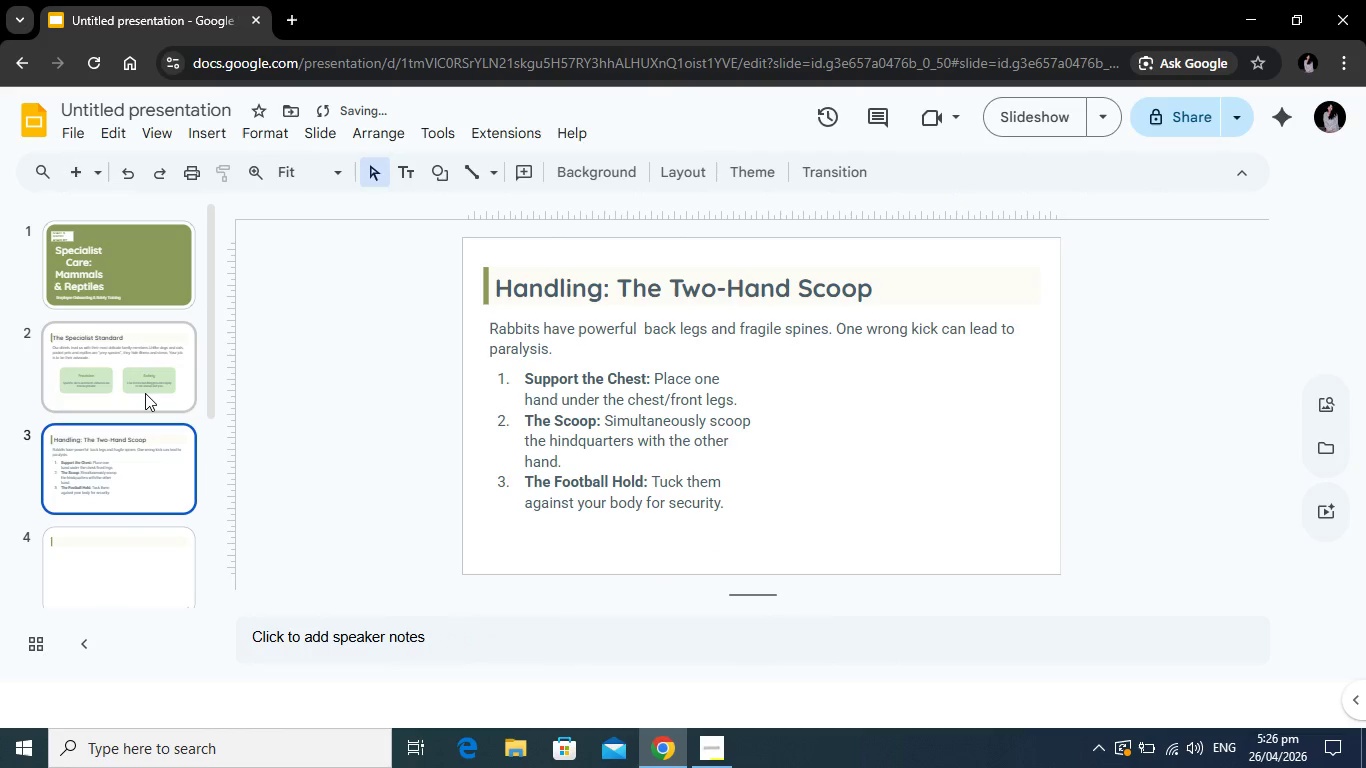 
left_click([145, 393])
 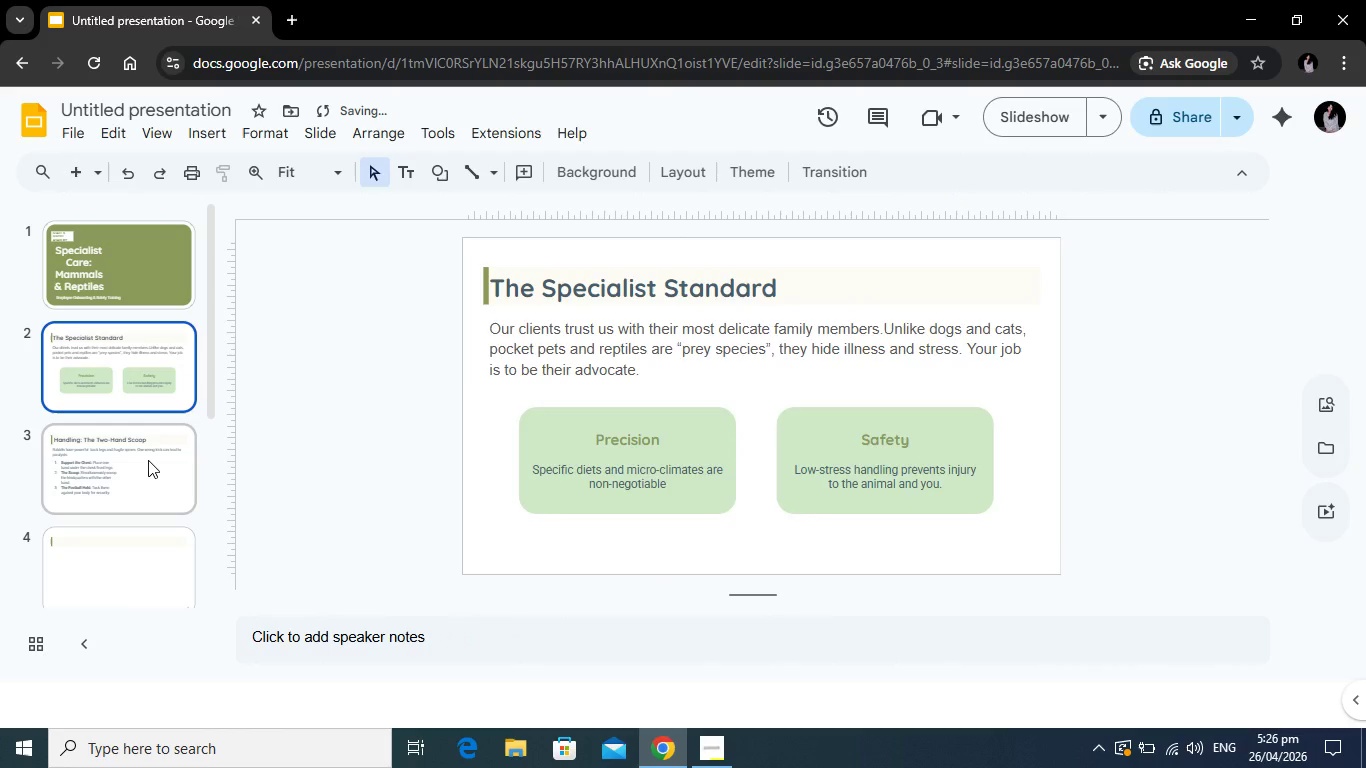 
left_click([148, 460])
 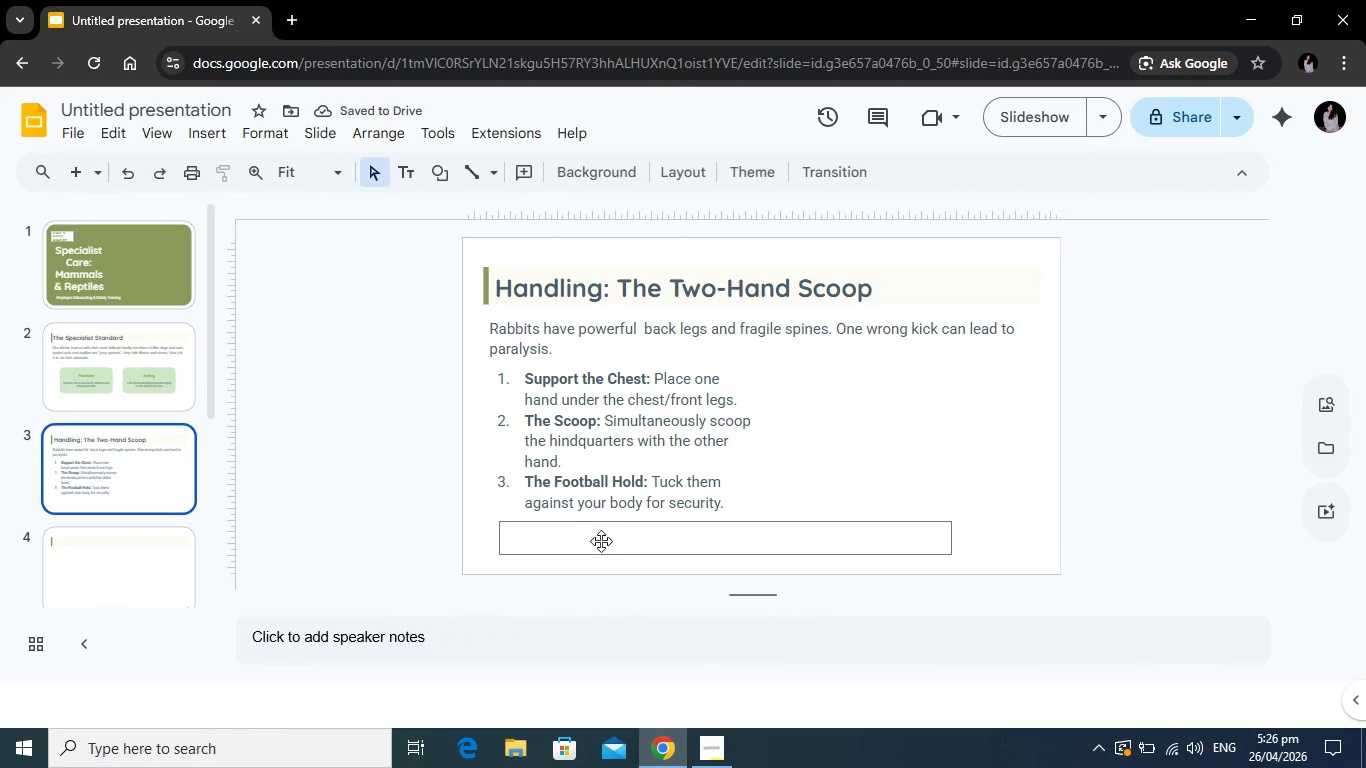 
left_click([598, 548])
 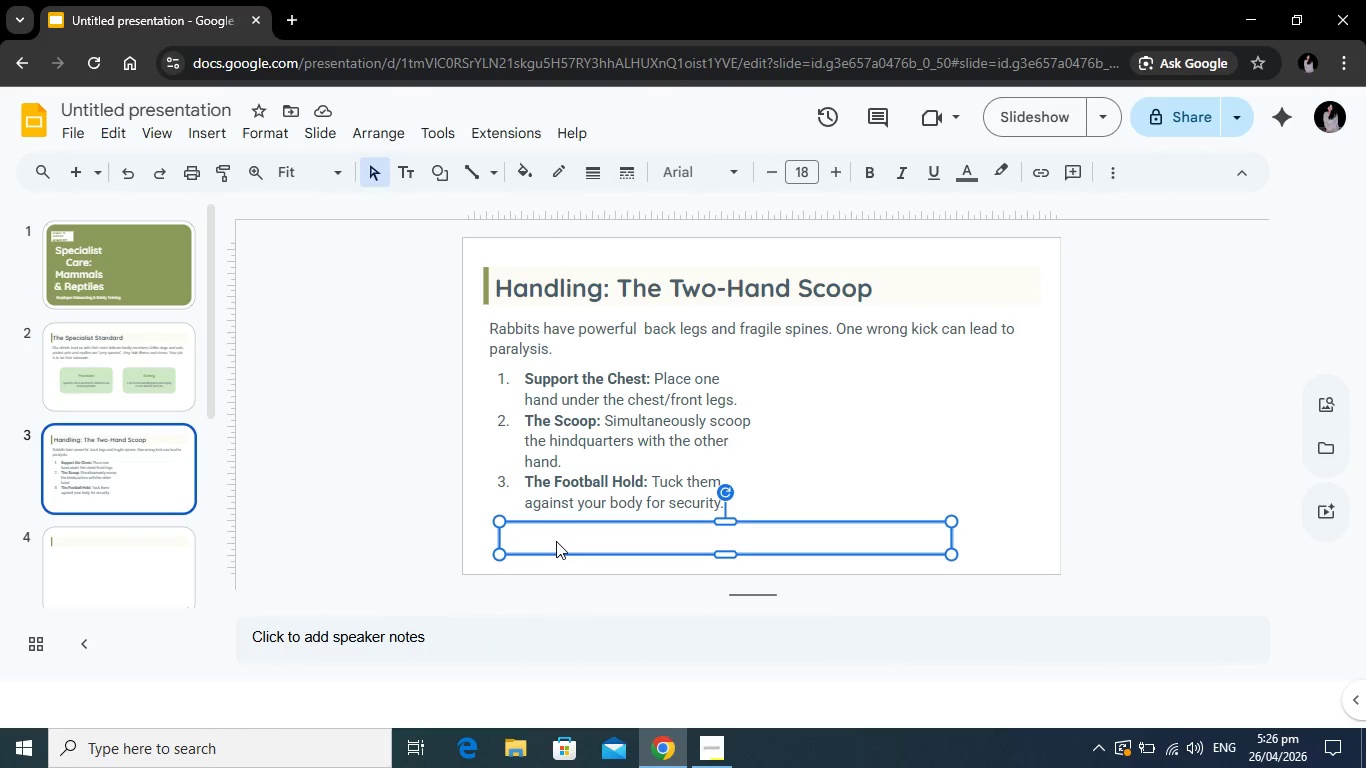 
type(NEVER pick up a rabbit y the ears or scruff. This is a critical safety va)
key(Backspace)
type(iolation.)
 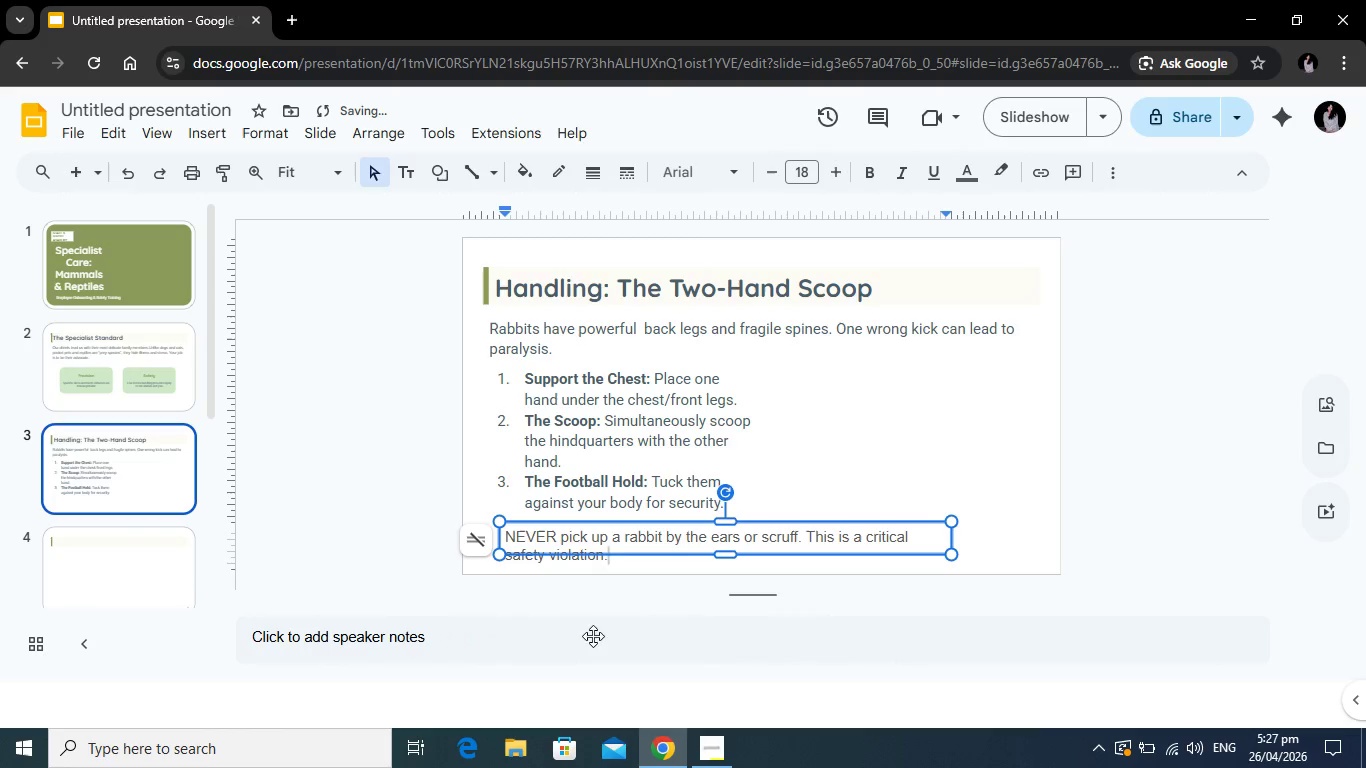 
left_click_drag(start_coordinate=[951, 535], to_coordinate=[993, 531])
 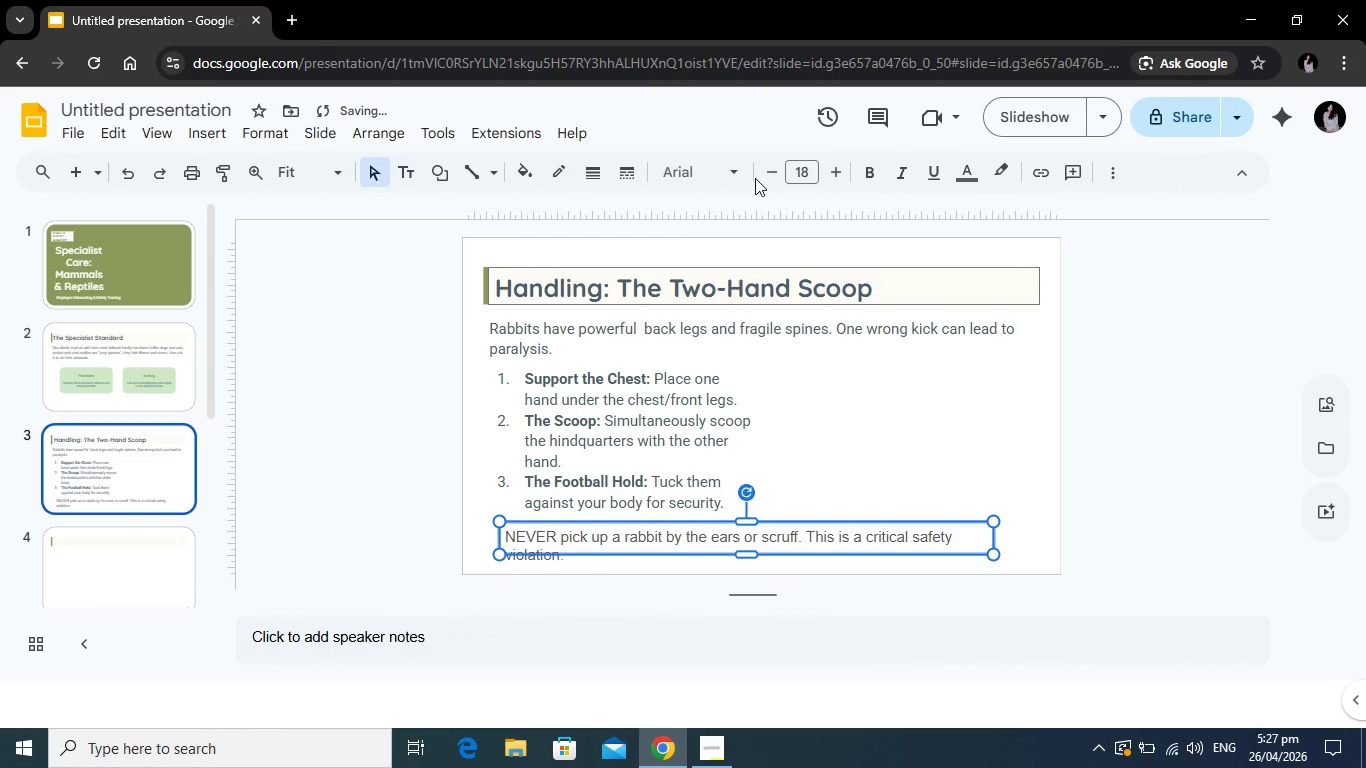 
left_click([774, 165])
 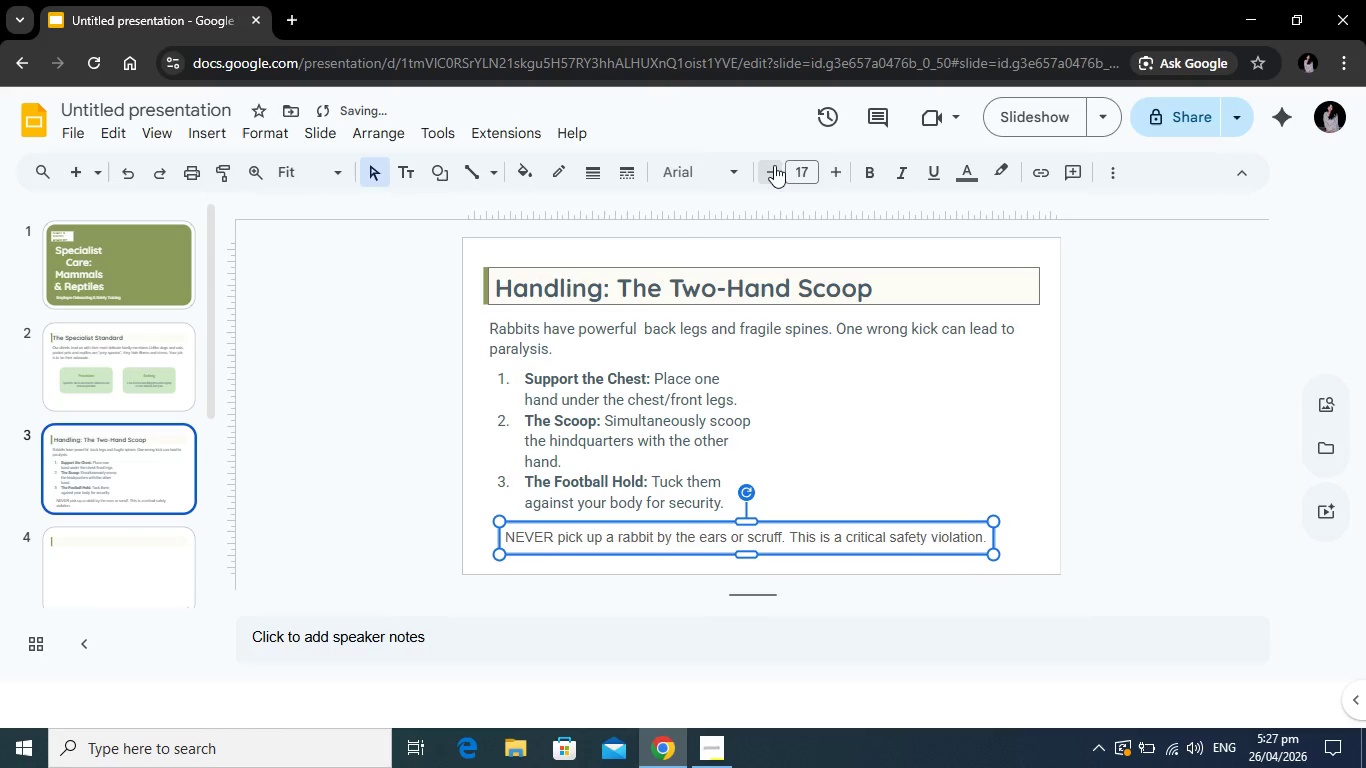 
left_click([774, 165])
 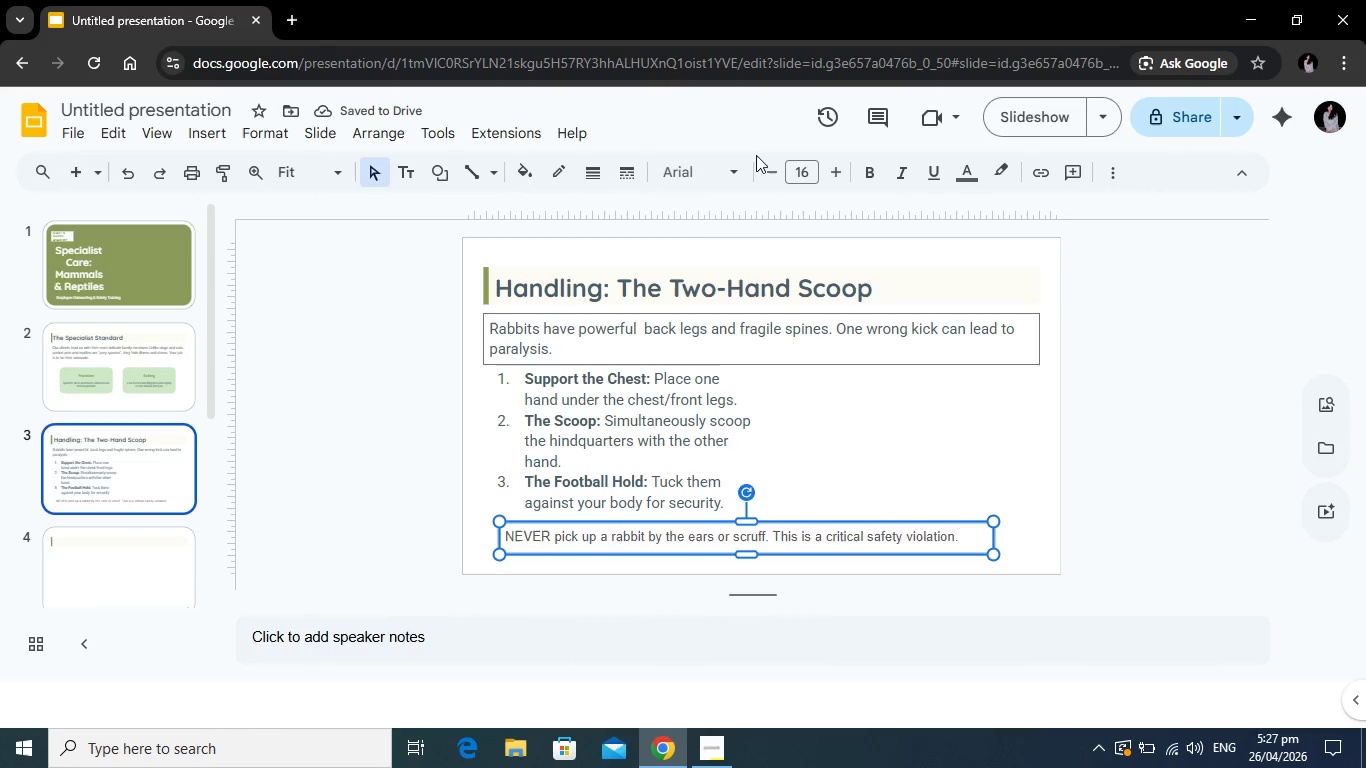 
double_click([772, 168])
 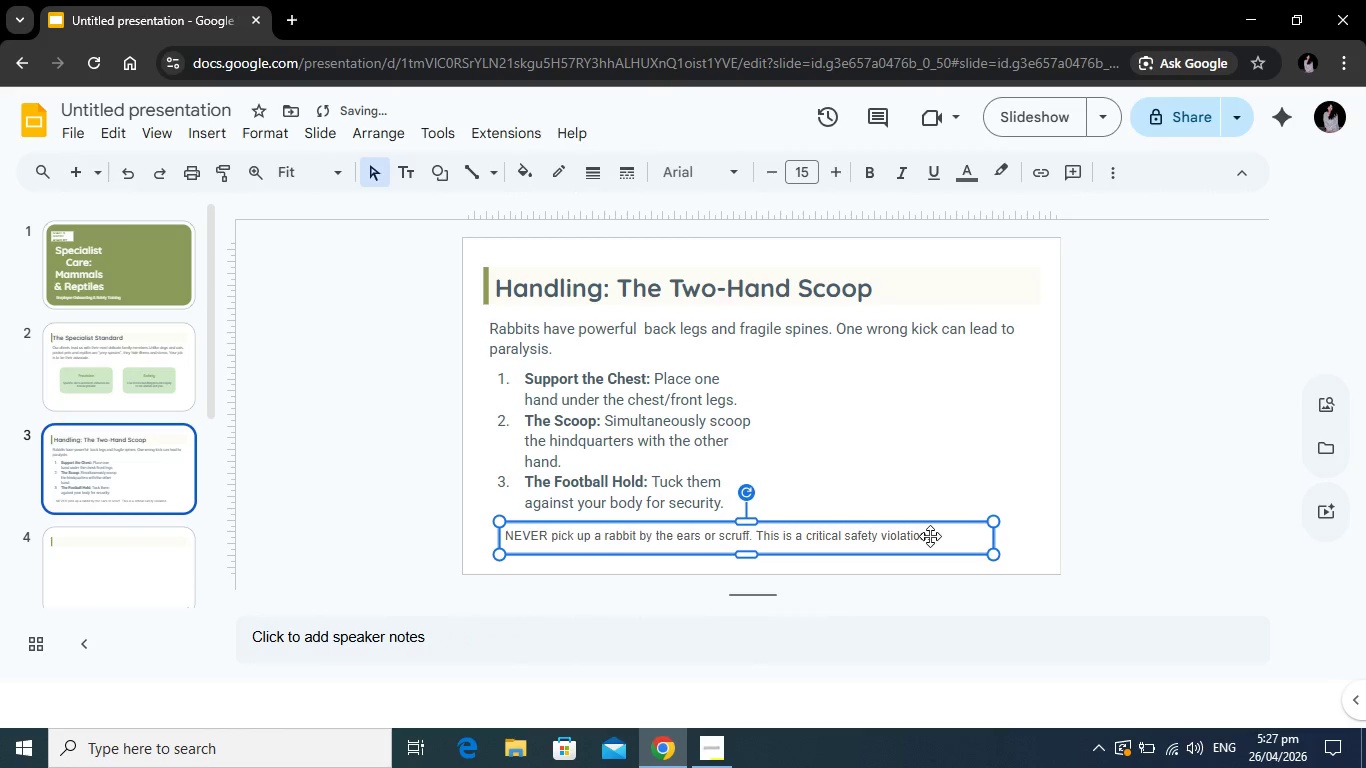 
left_click([914, 538])
 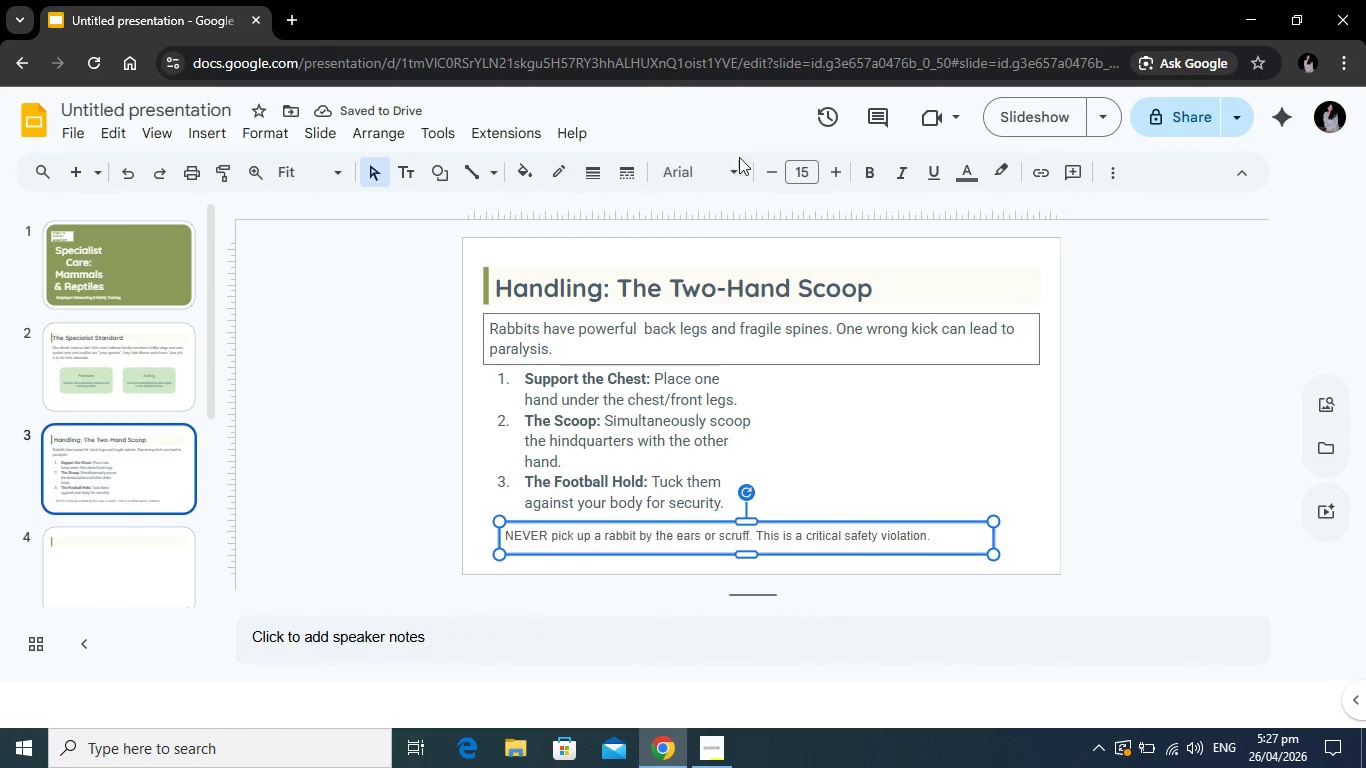 
double_click([734, 171])
 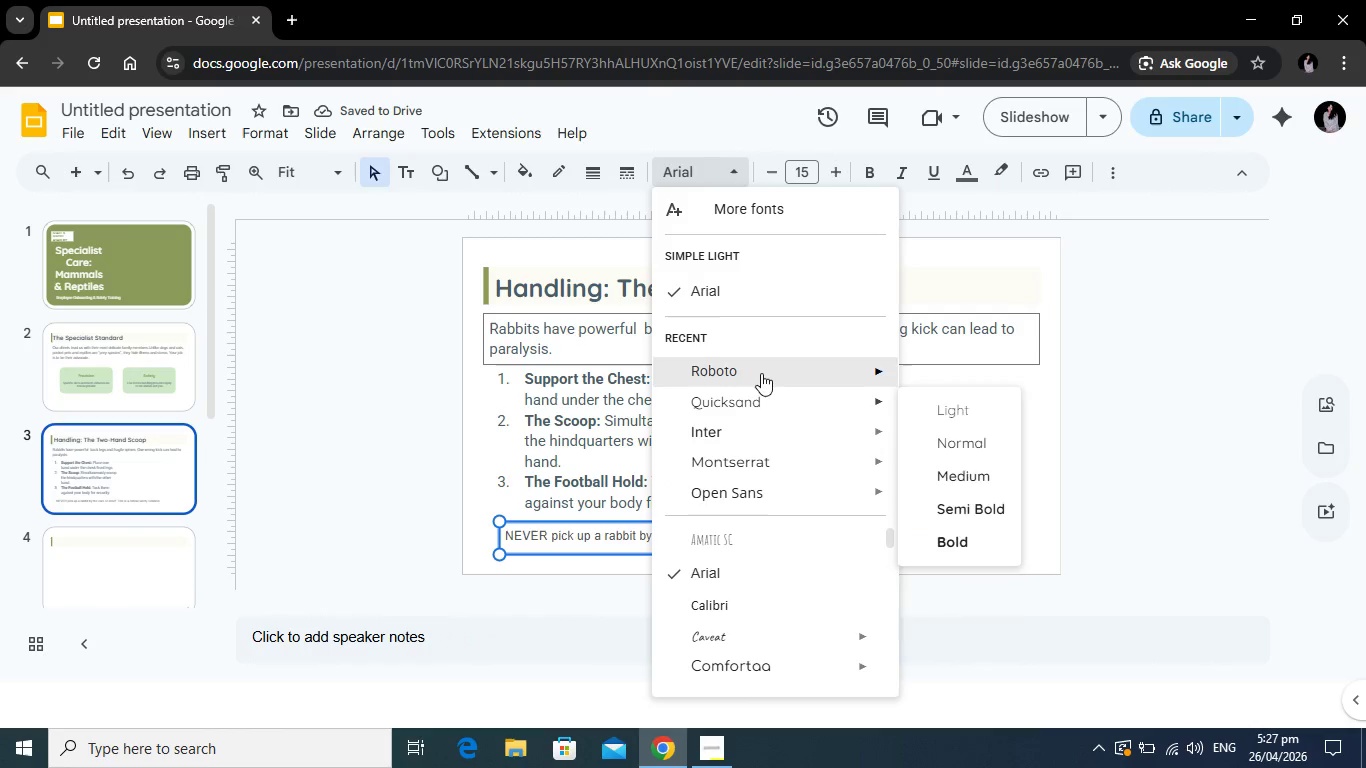 
left_click([761, 373])
 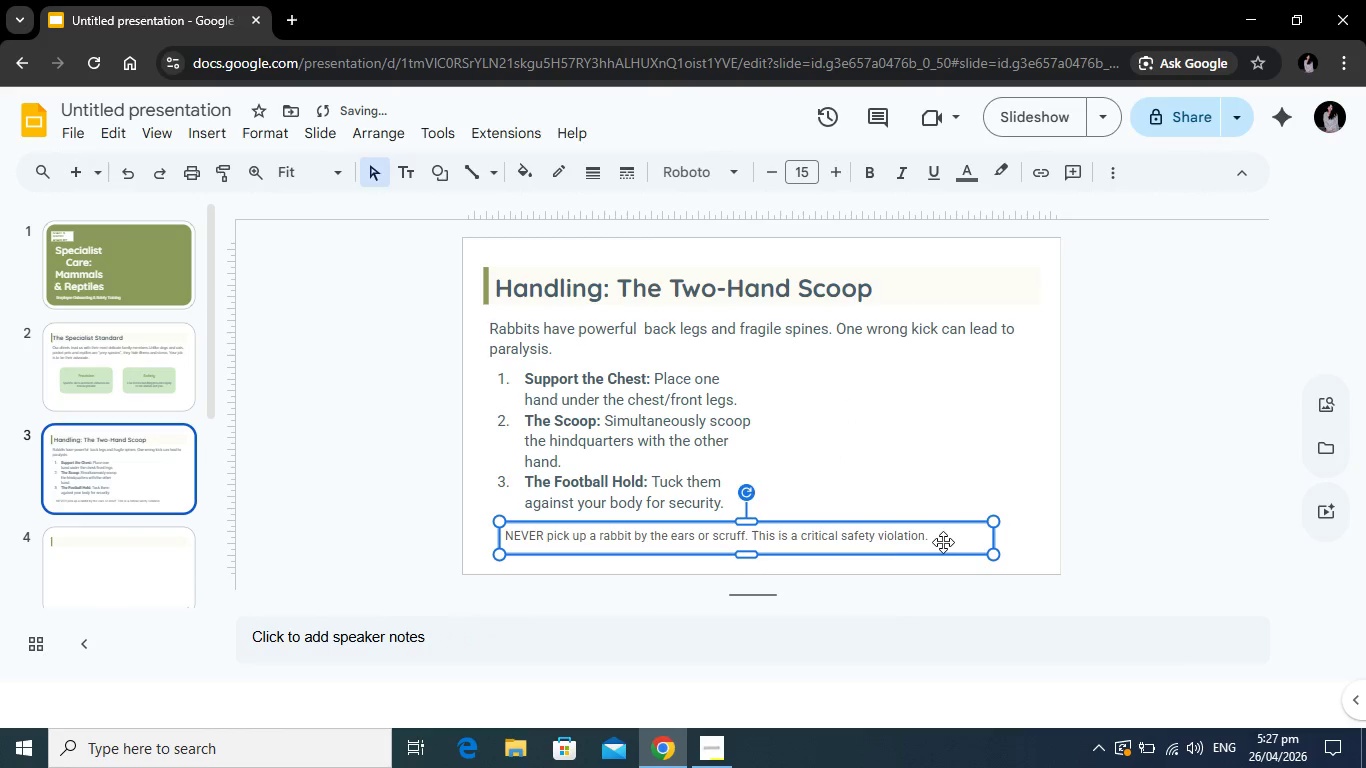 
left_click([908, 537])
 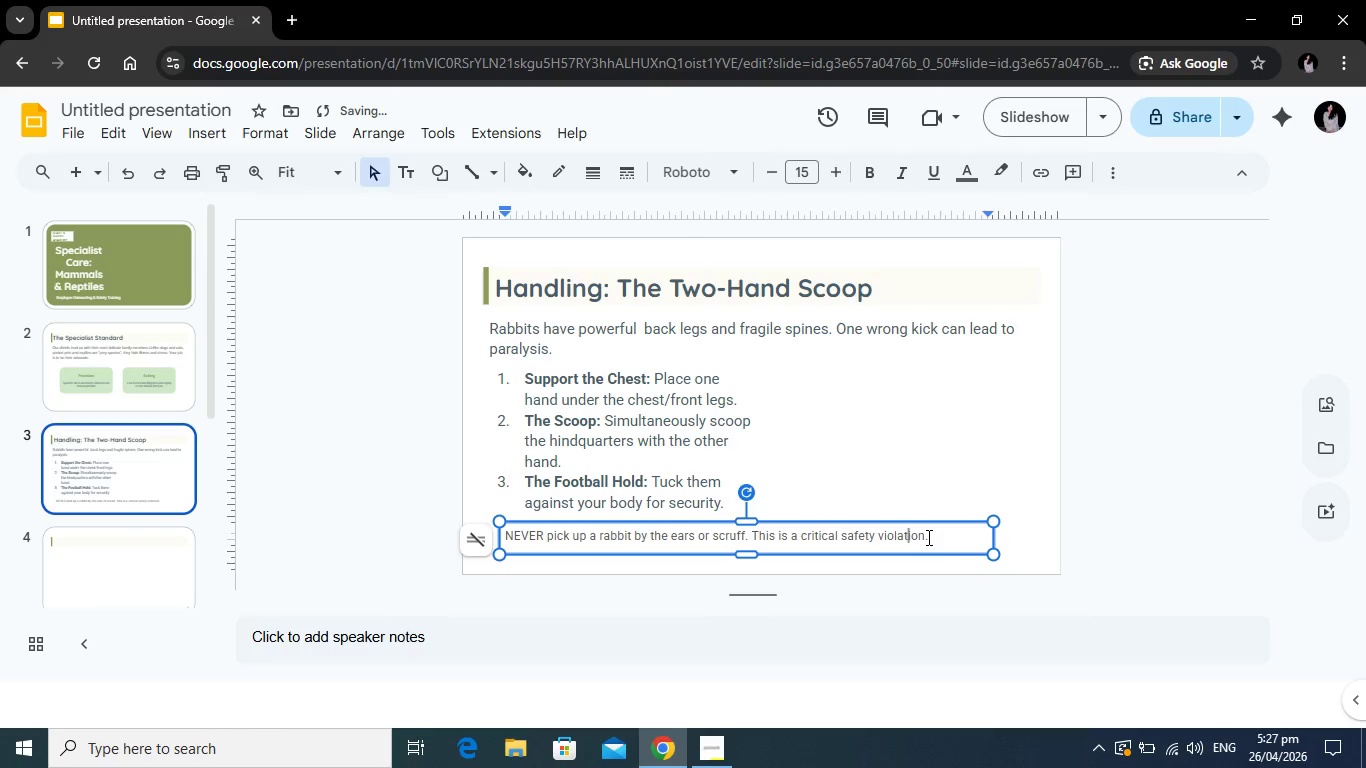 
left_click_drag(start_coordinate=[927, 537], to_coordinate=[497, 529])
 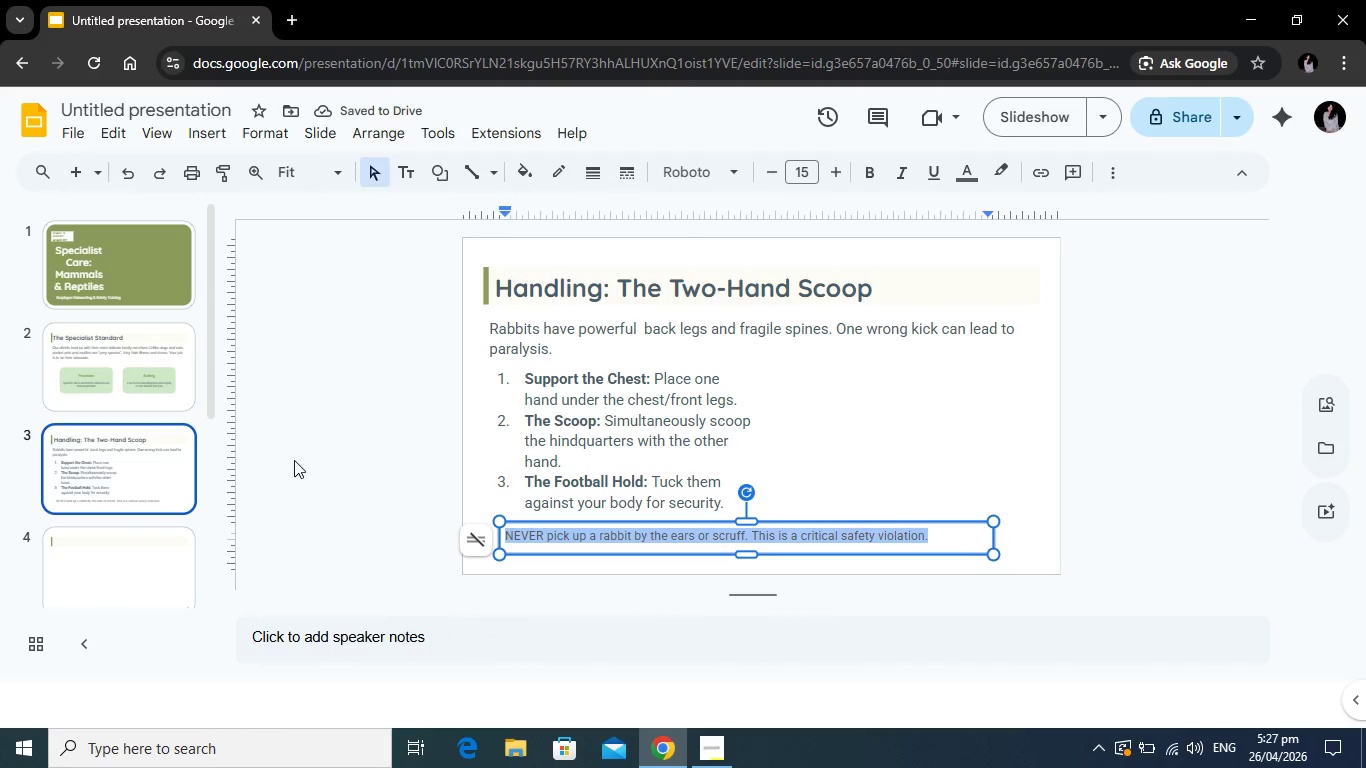 
left_click([330, 478])
 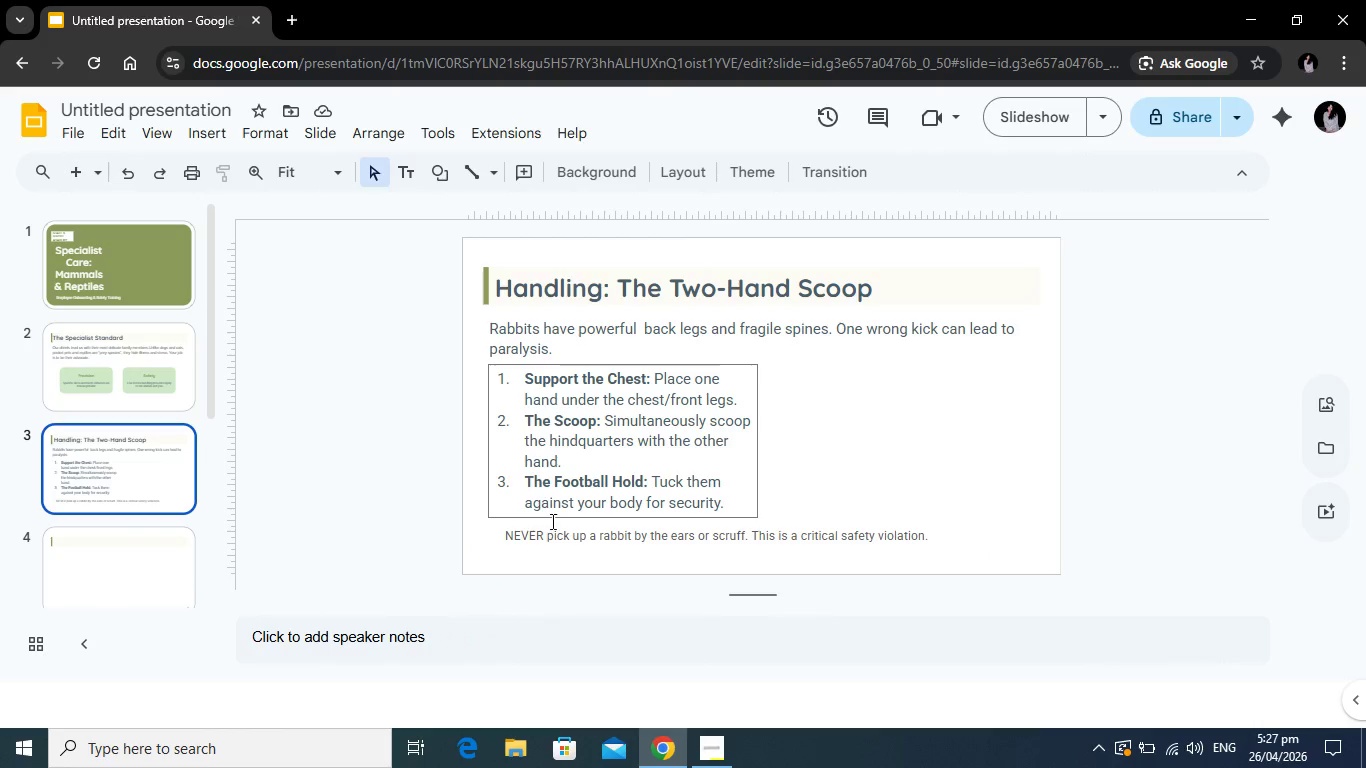 
left_click([551, 539])
 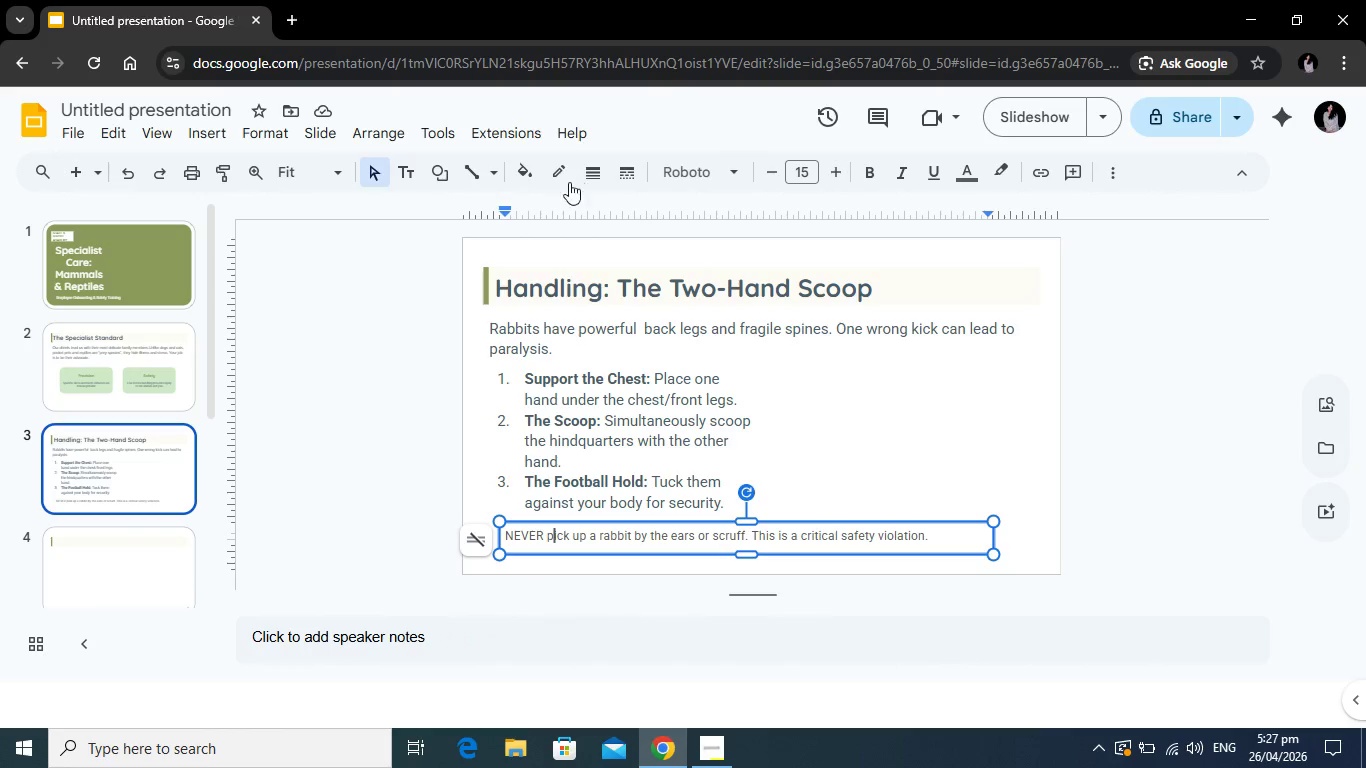 
left_click([524, 169])
 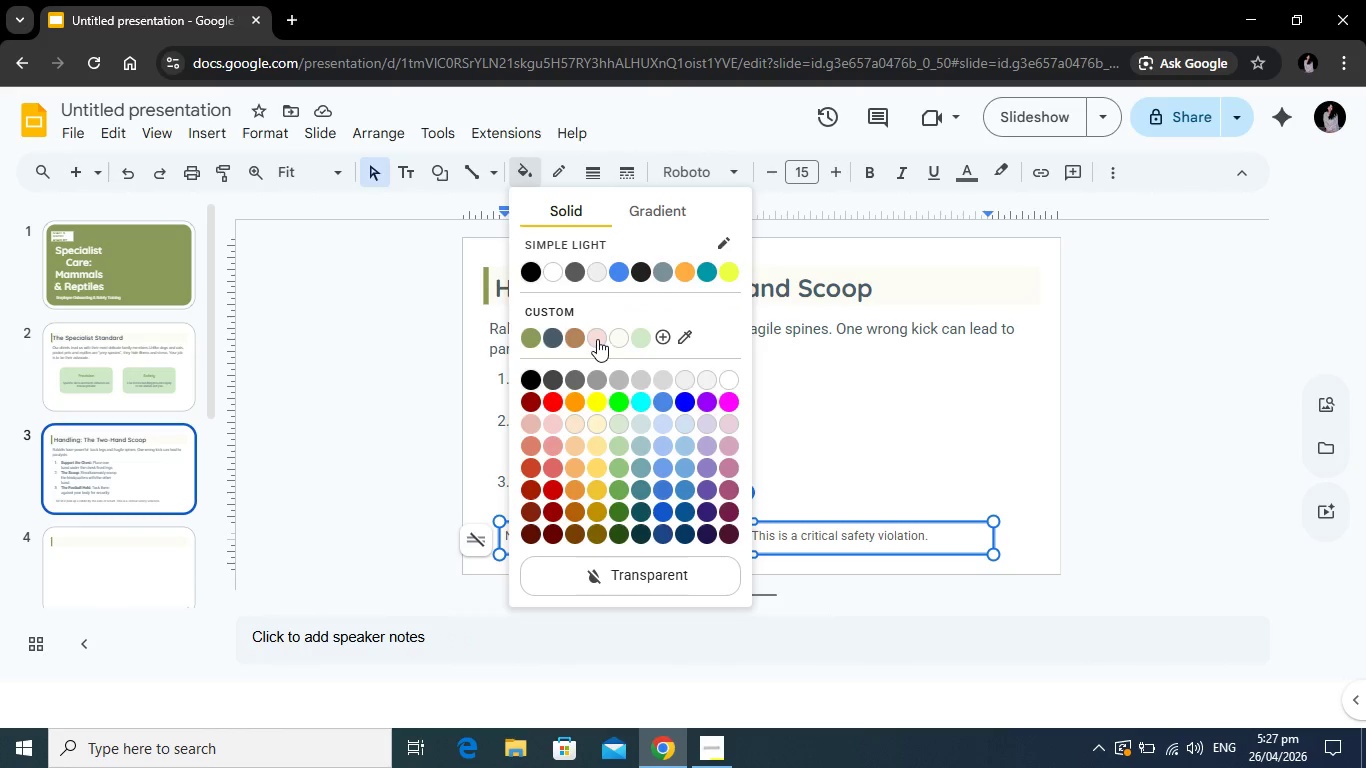 
left_click([598, 337])
 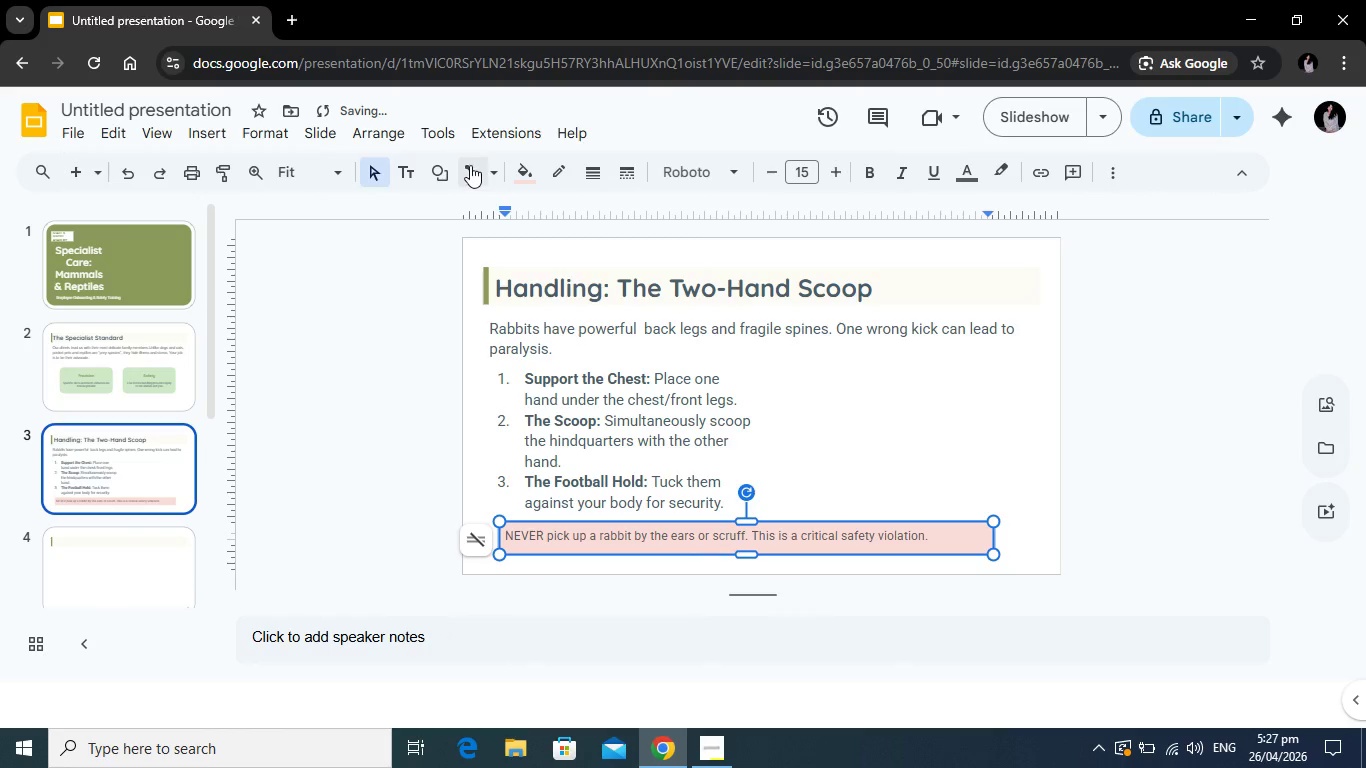 
left_click([395, 346])
 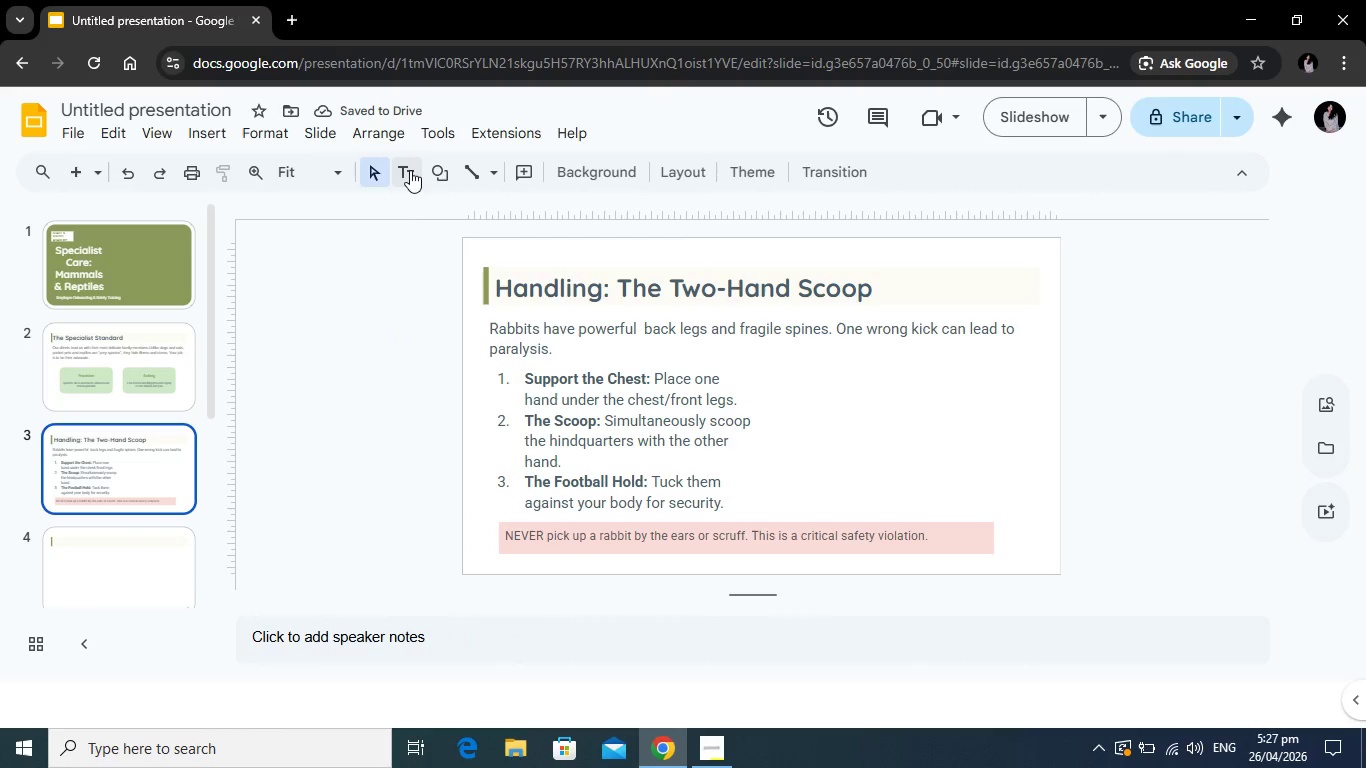 
left_click([409, 169])
 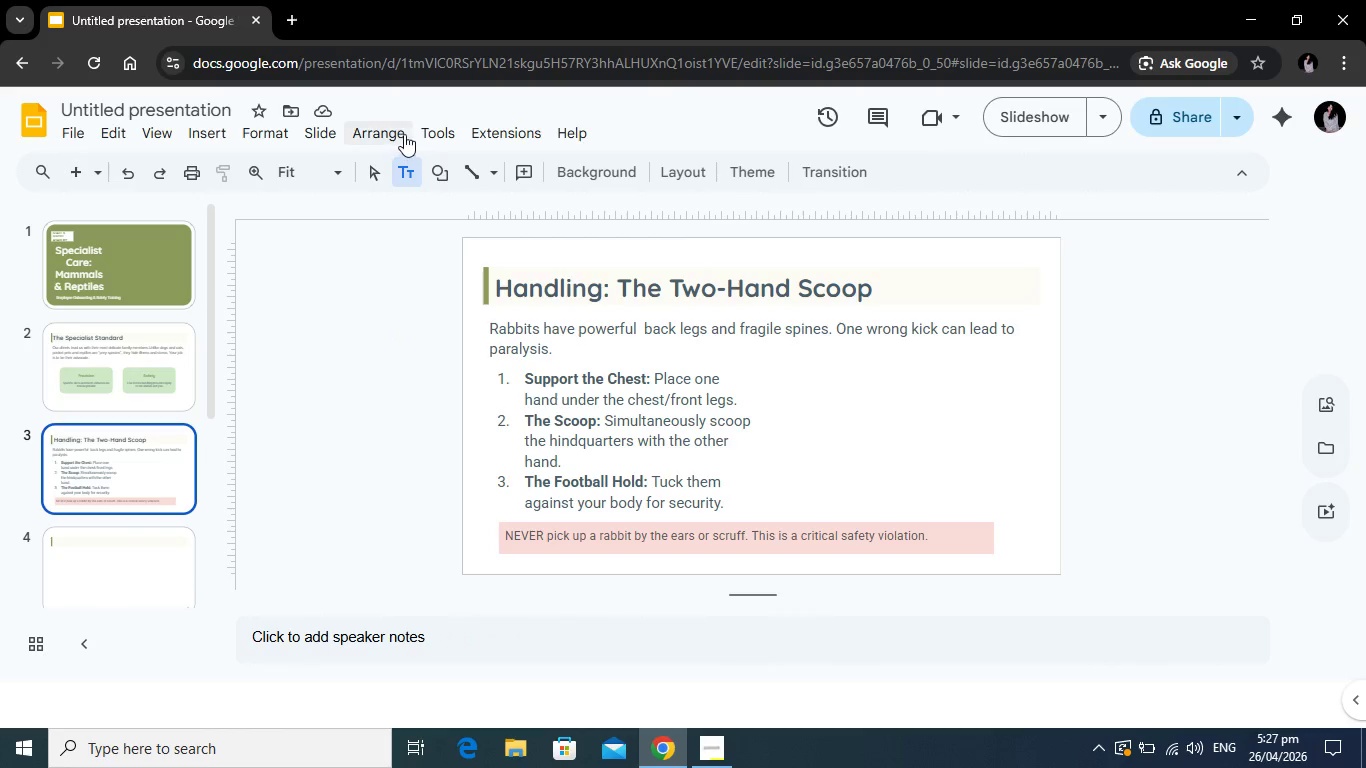 
left_click([433, 172])
 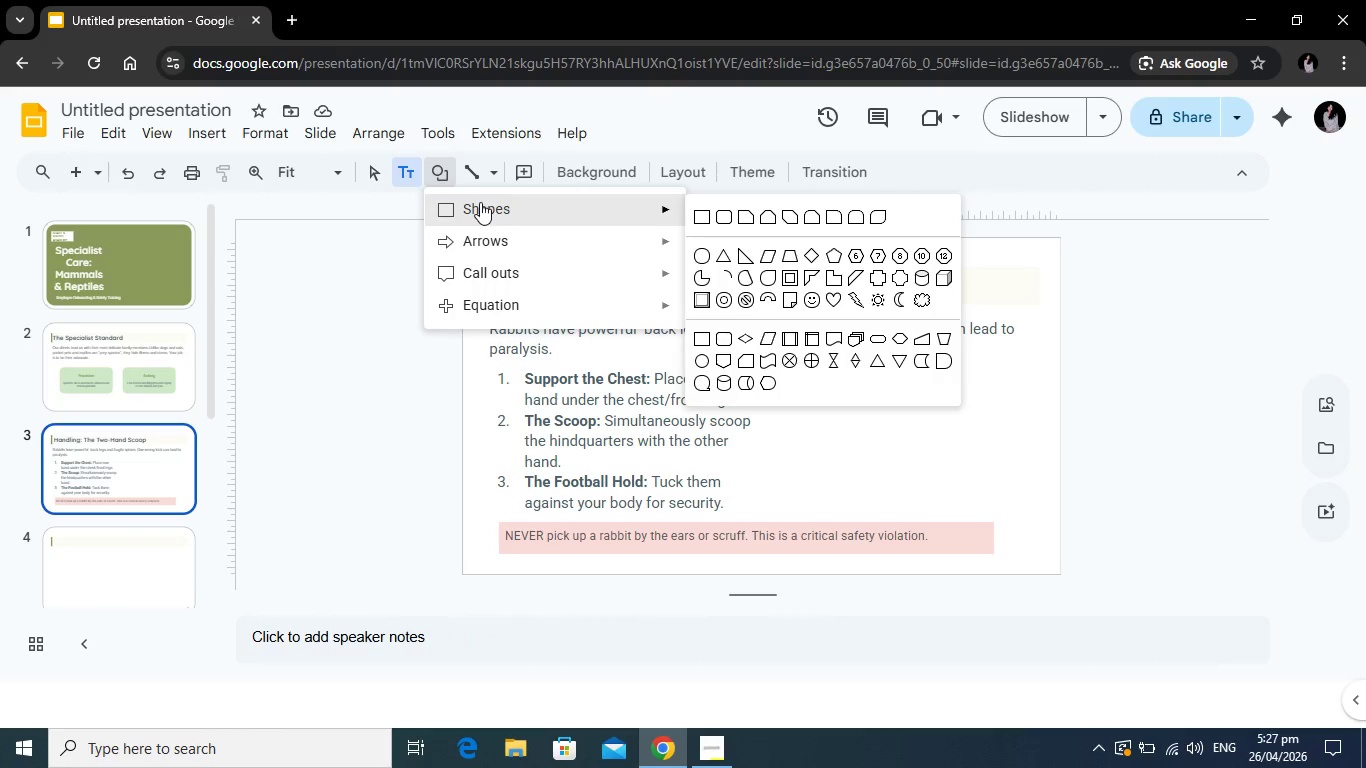 
left_click([480, 202])
 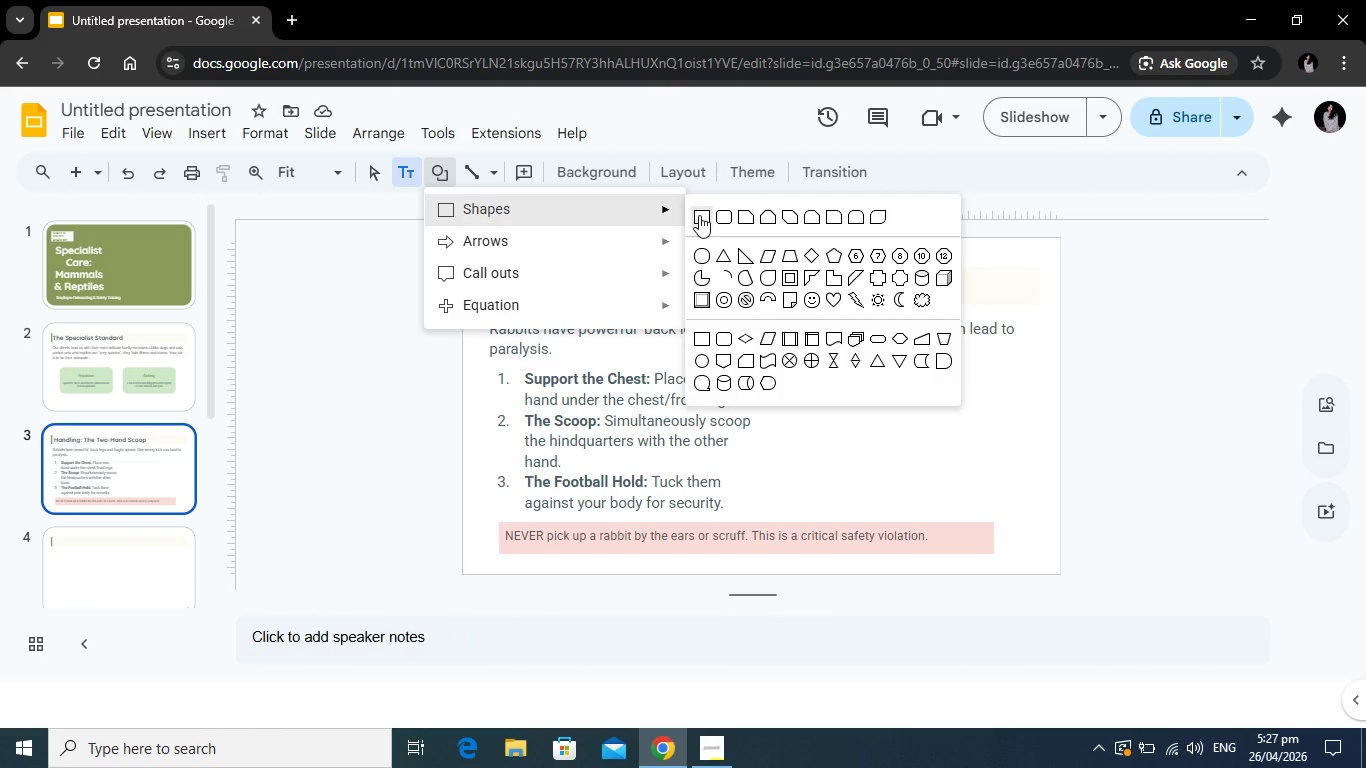 
left_click([699, 215])
 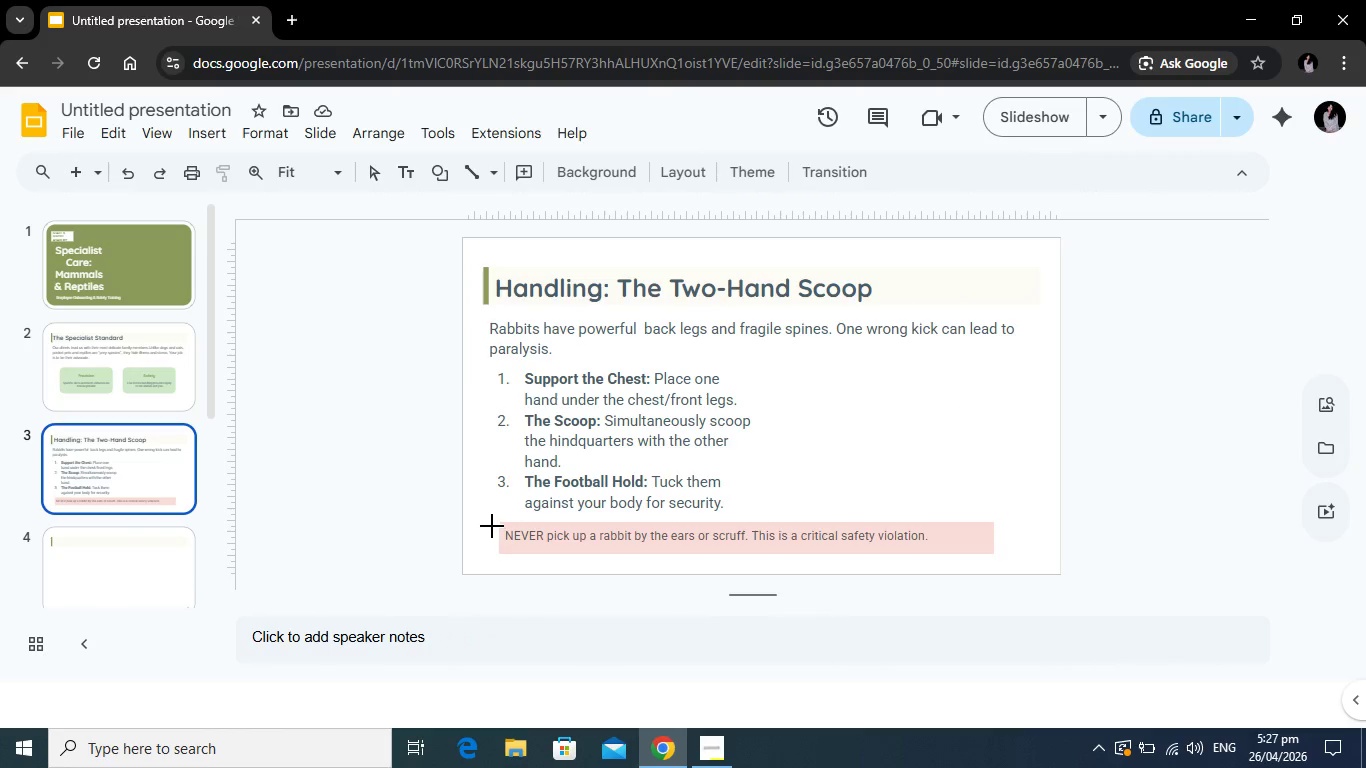 
left_click_drag(start_coordinate=[492, 526], to_coordinate=[500, 546])
 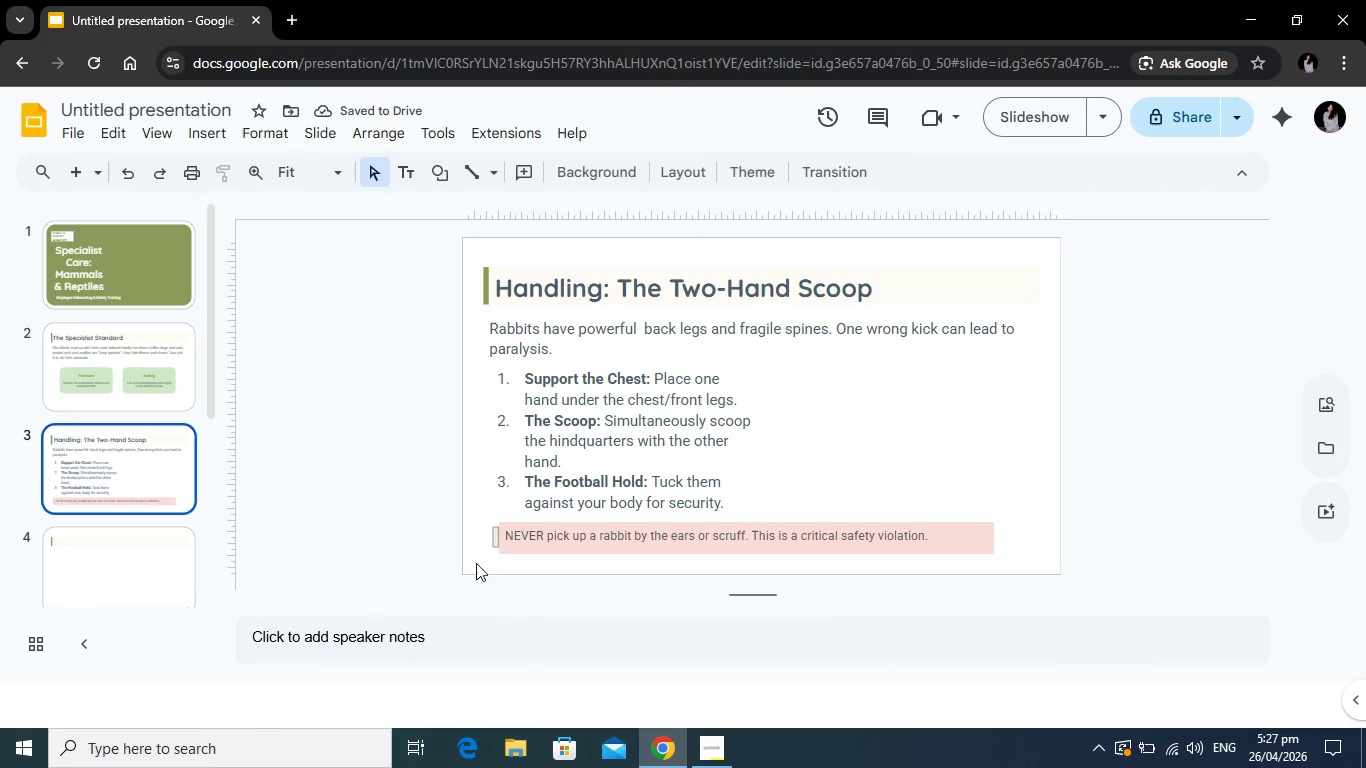 
left_click([495, 538])
 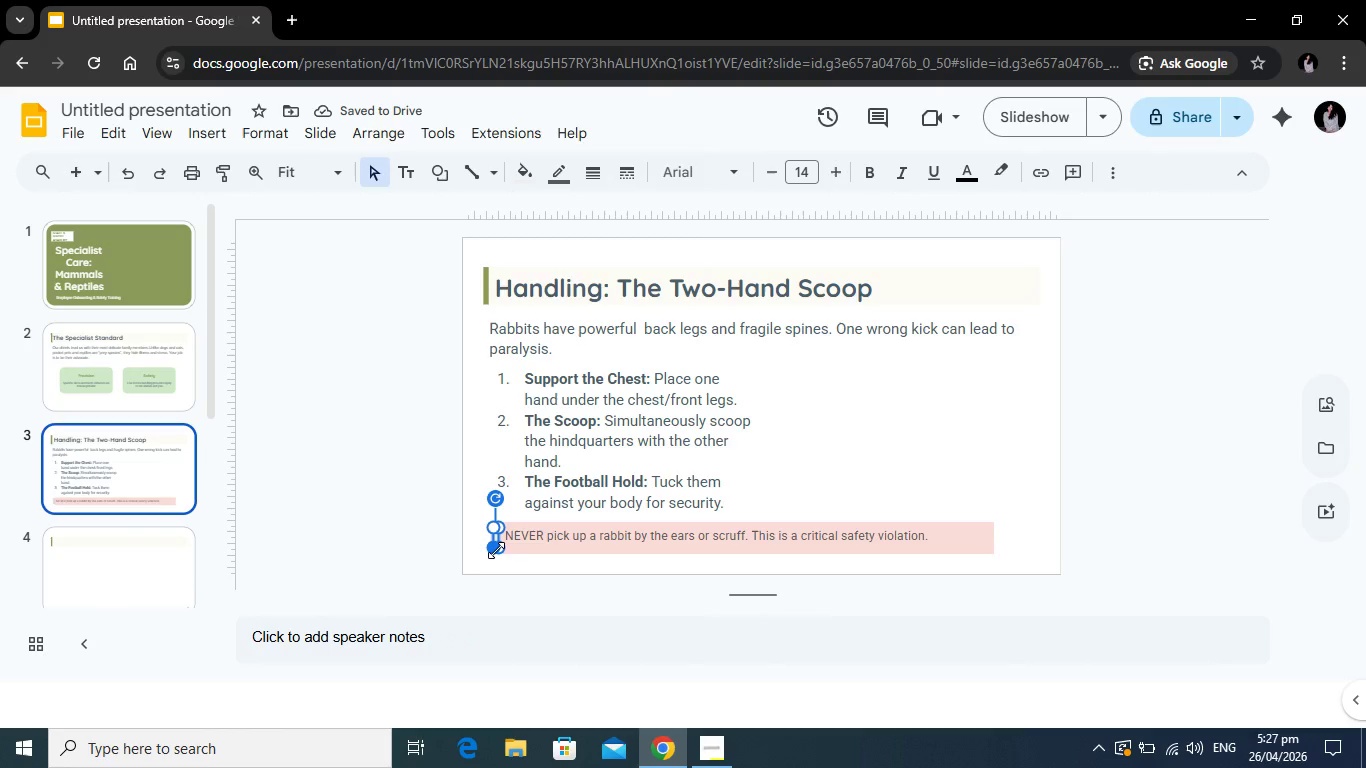 
left_click_drag(start_coordinate=[496, 549], to_coordinate=[495, 554])
 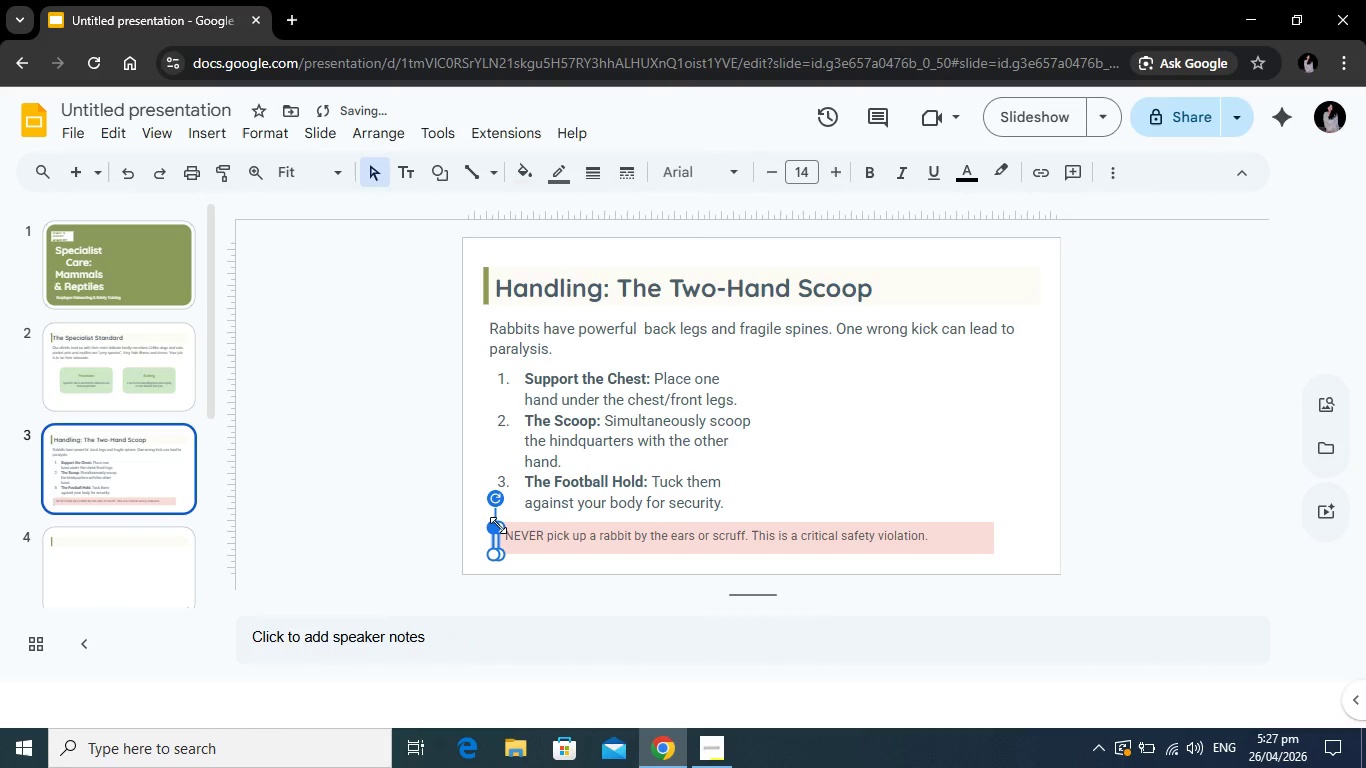 
left_click_drag(start_coordinate=[498, 525], to_coordinate=[494, 519])
 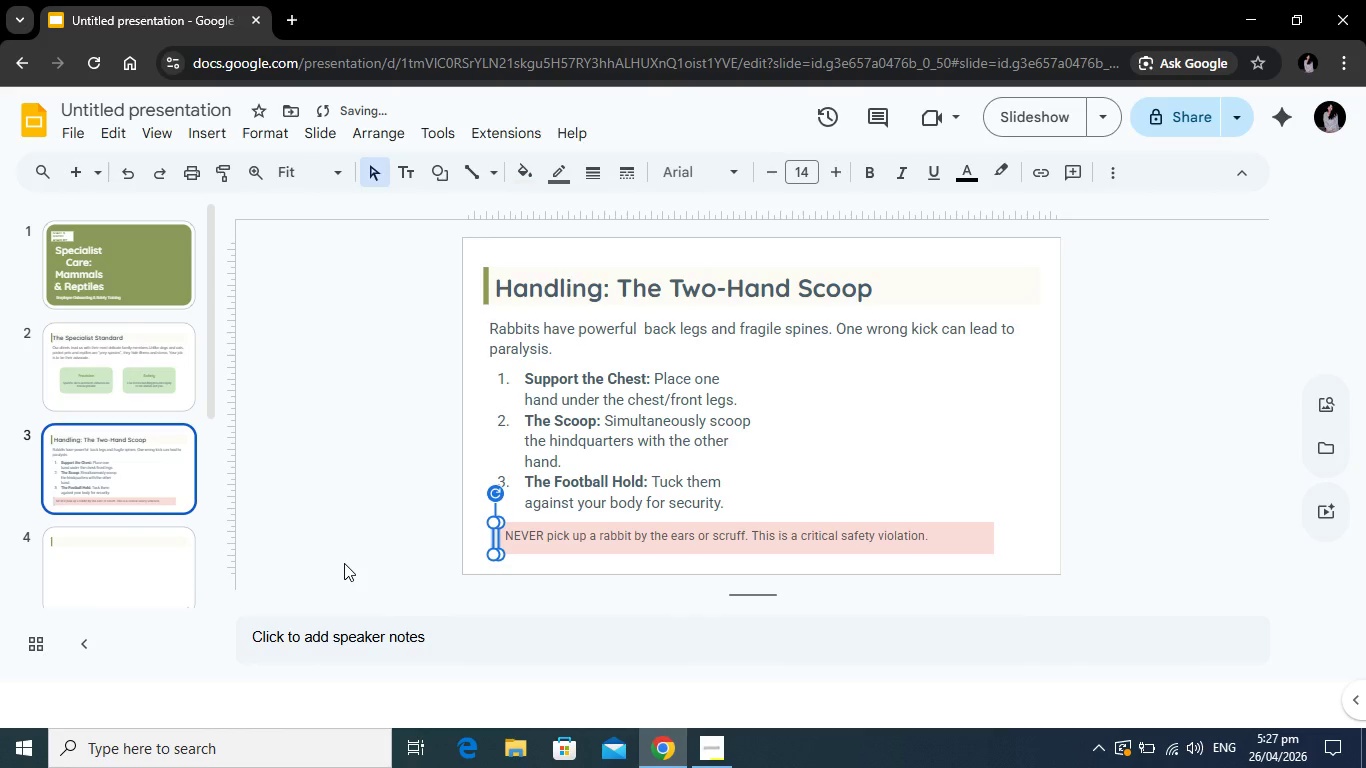 
left_click([344, 563])
 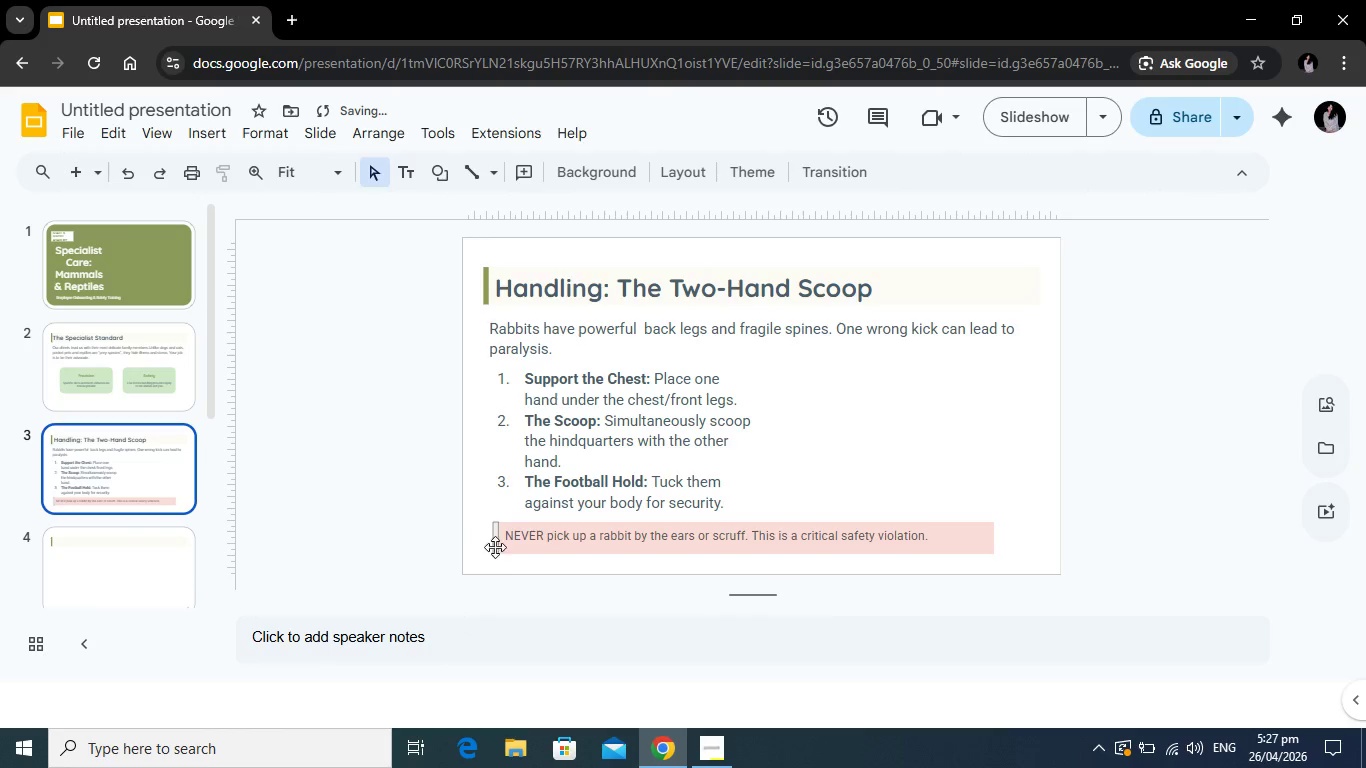 
left_click([496, 542])
 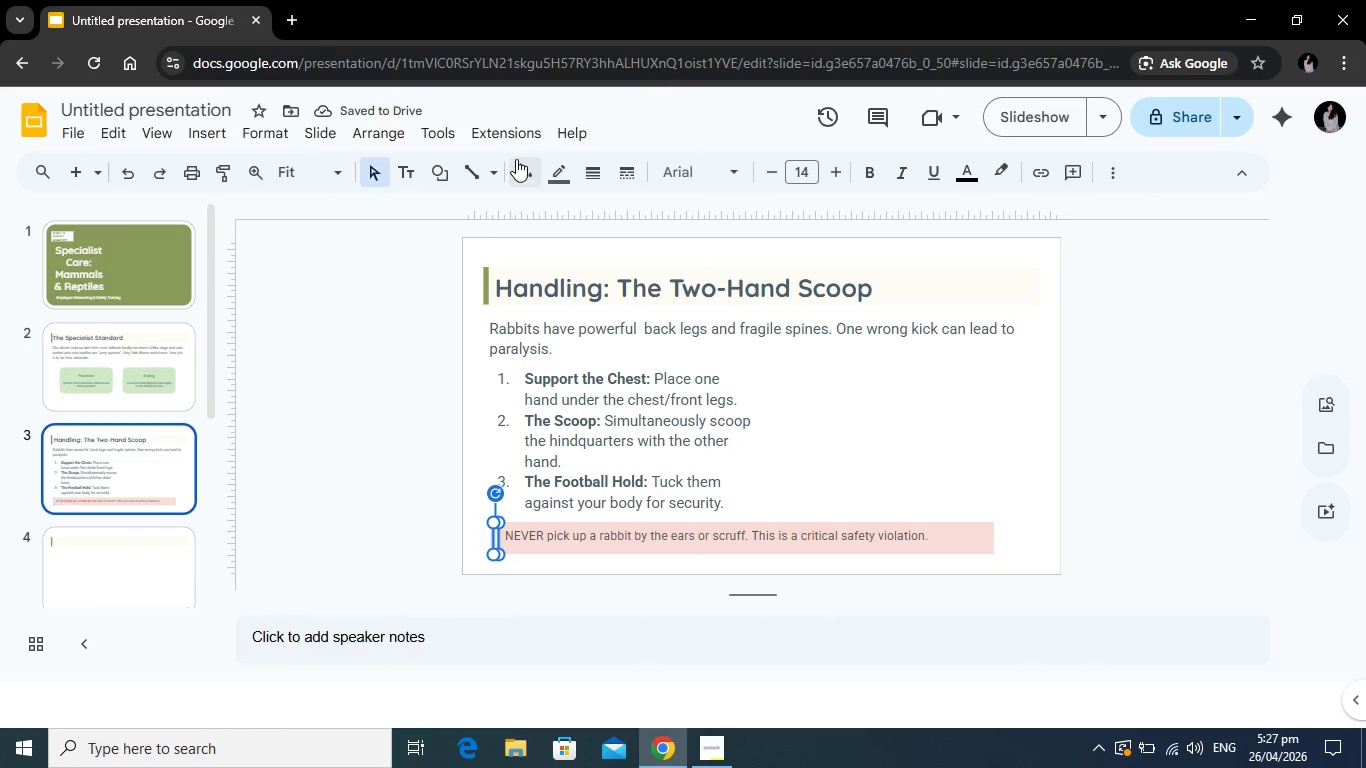 
left_click([516, 159])
 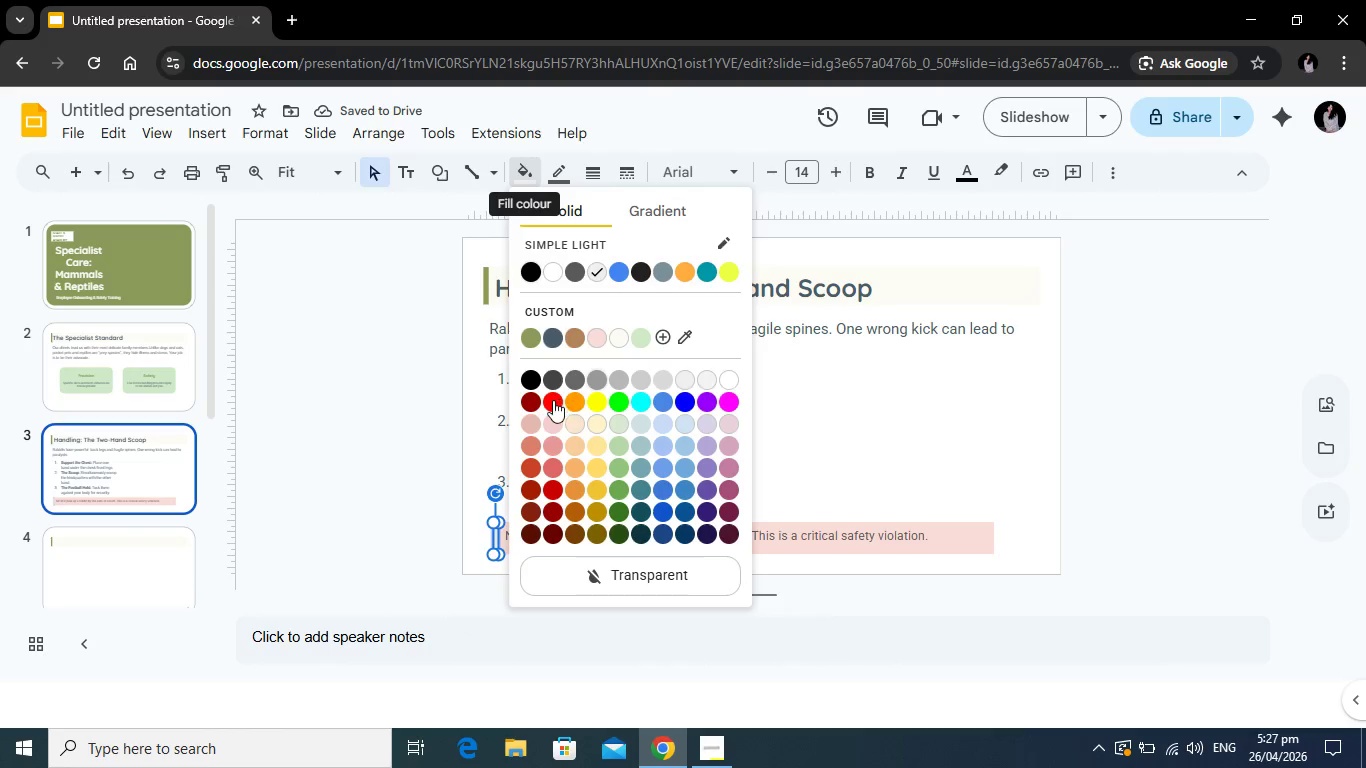 
left_click([552, 400])
 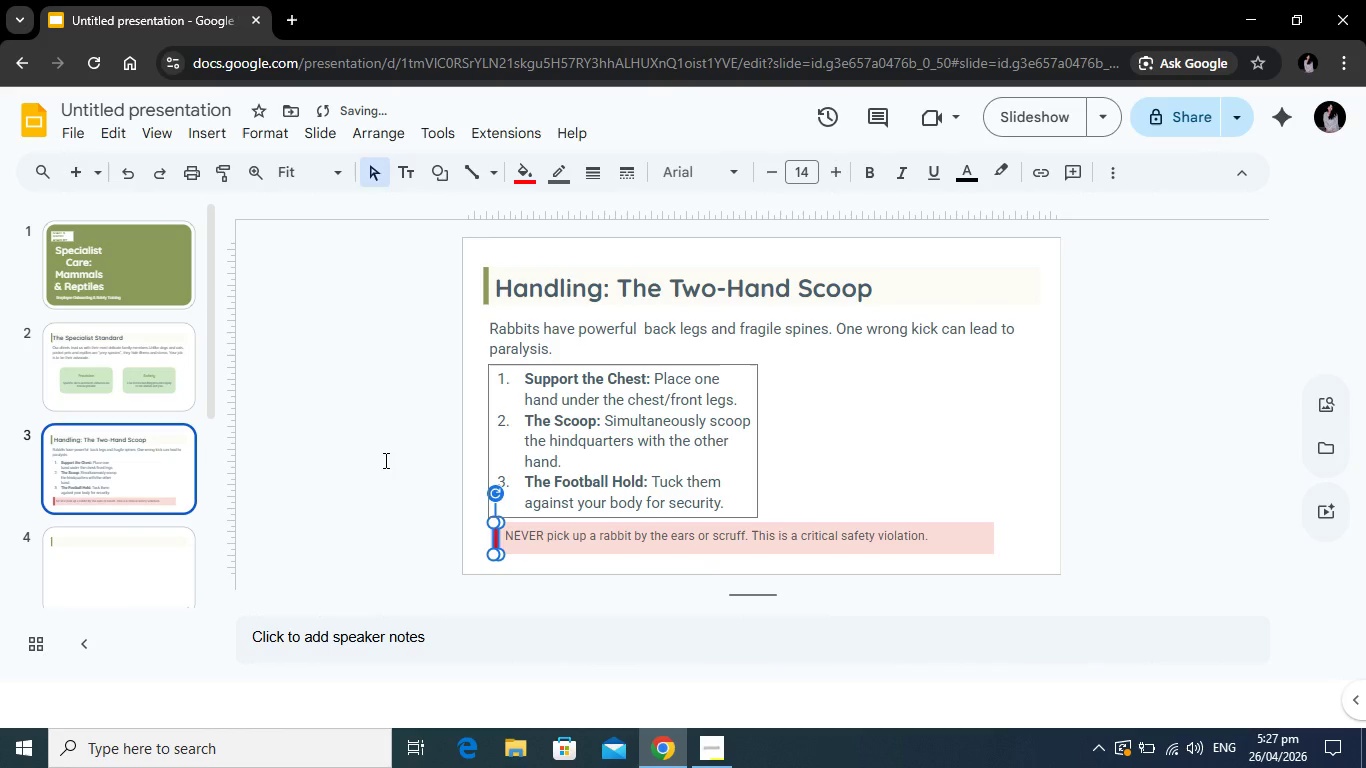 
left_click([384, 460])
 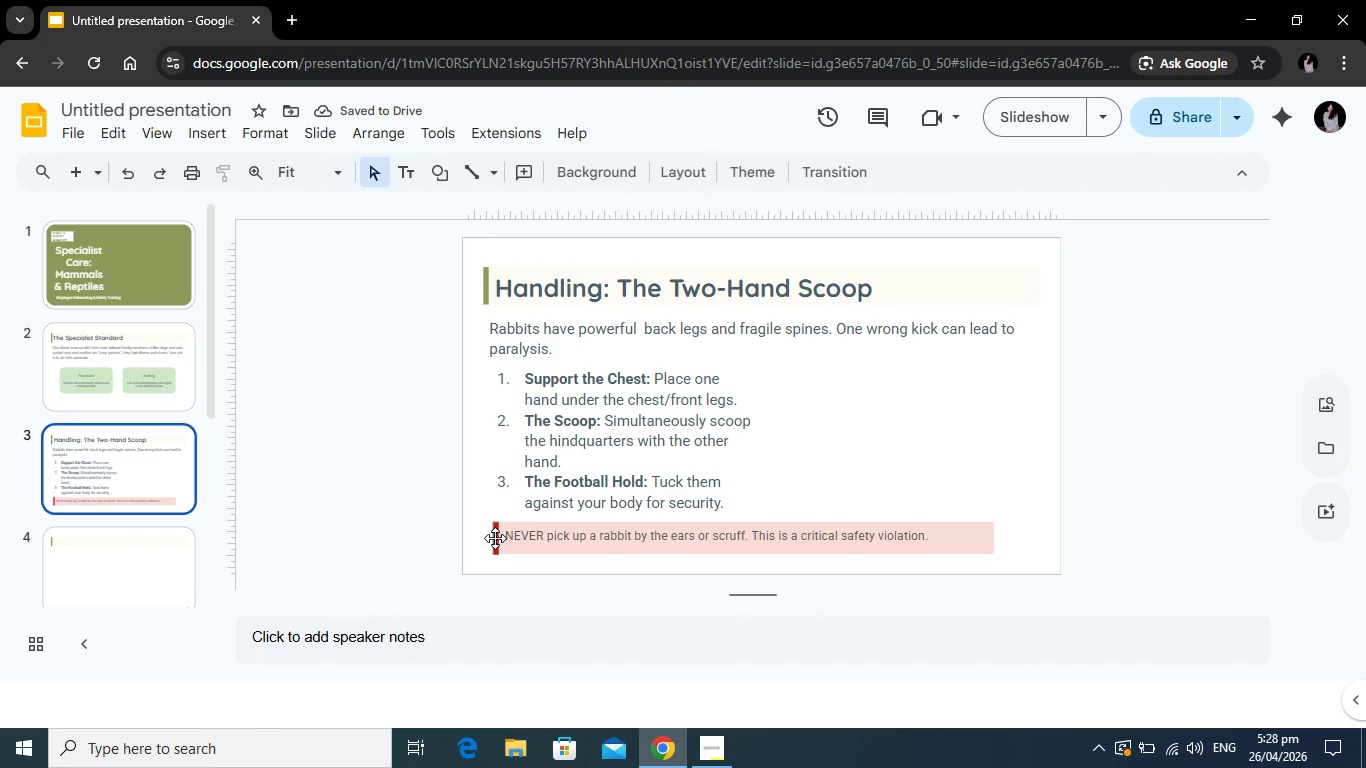 
left_click([495, 538])
 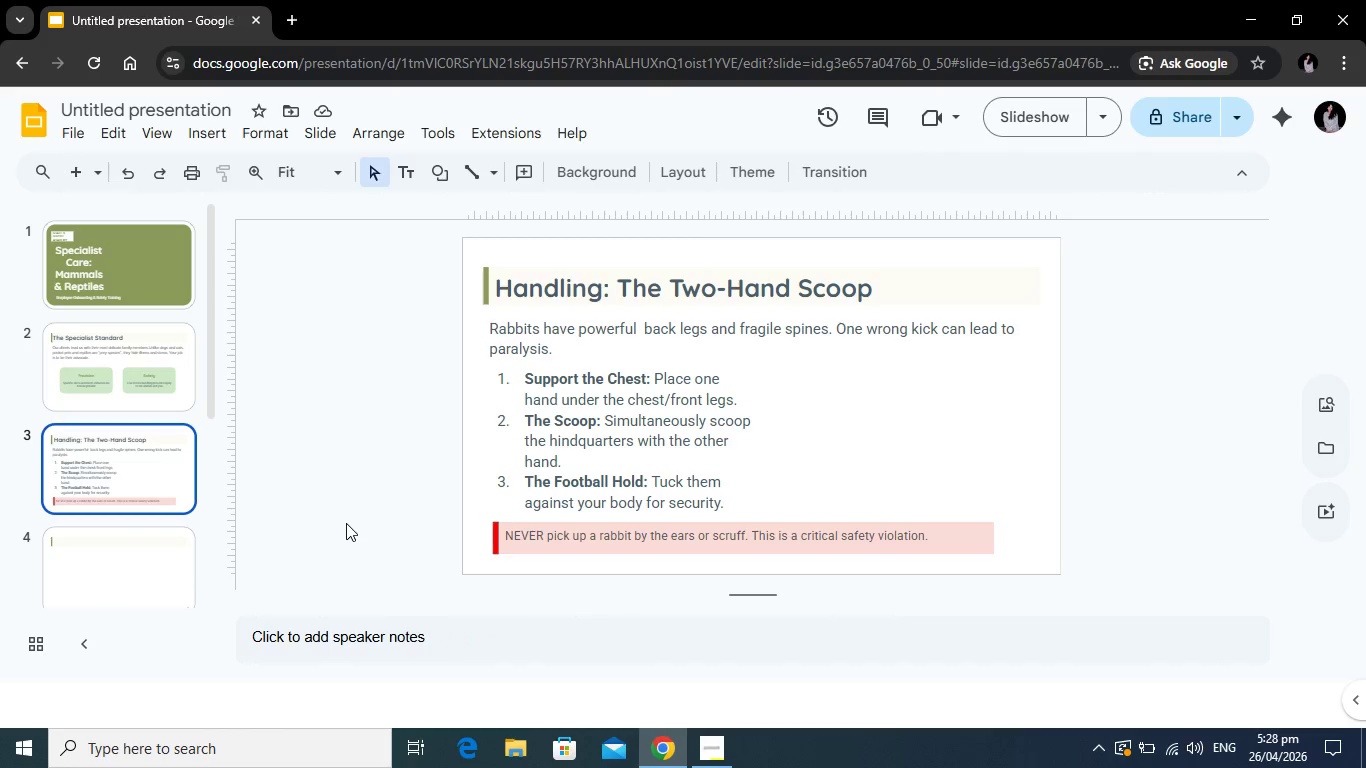 
wait(5.94)
 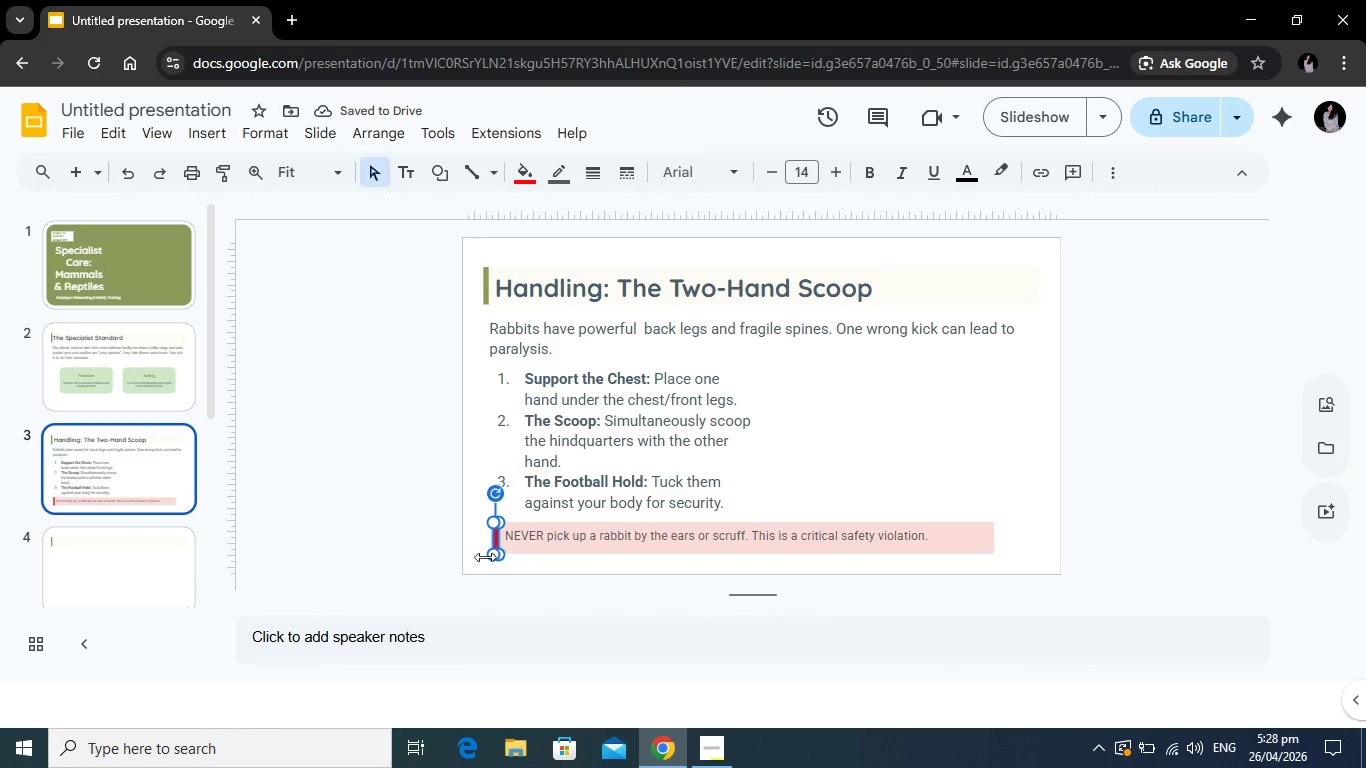 
scroll: coordinate [142, 446], scroll_direction: down, amount: 2.0
 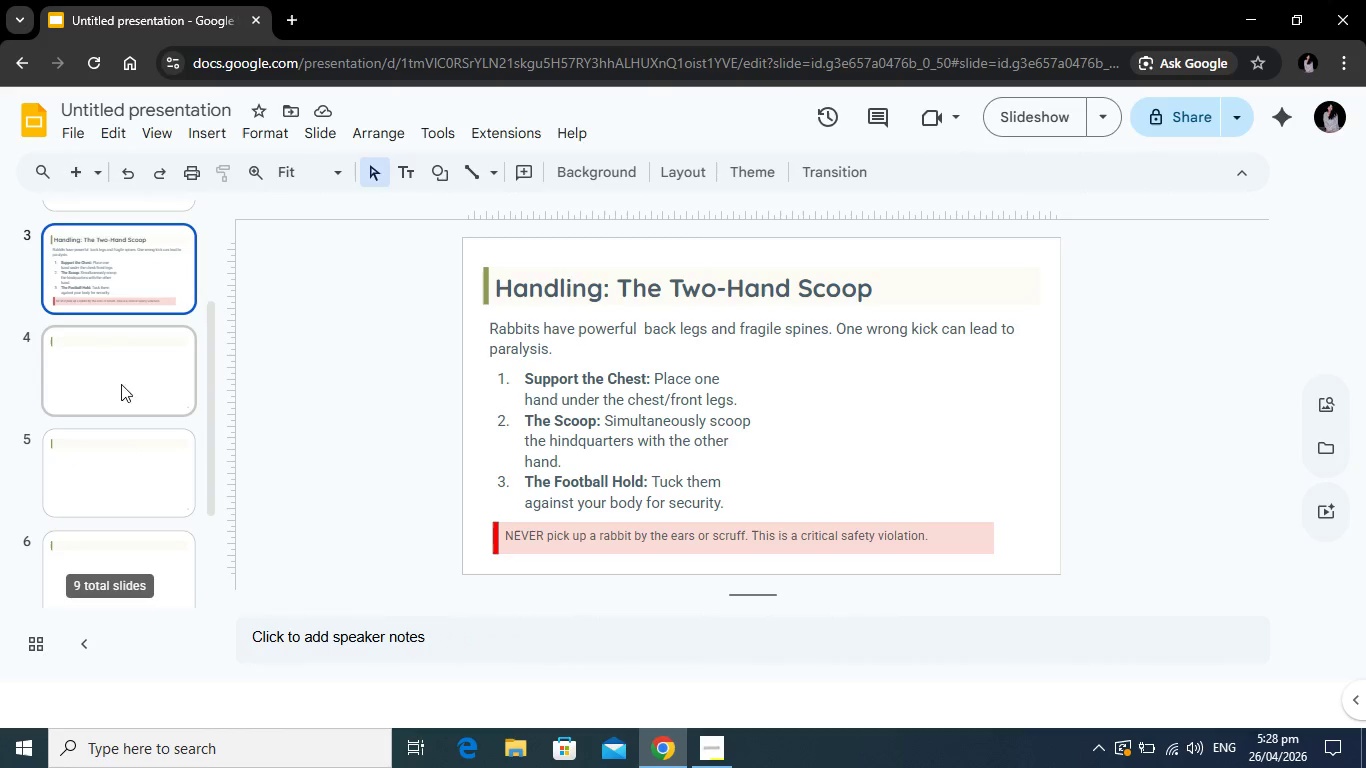 
left_click([124, 381])
 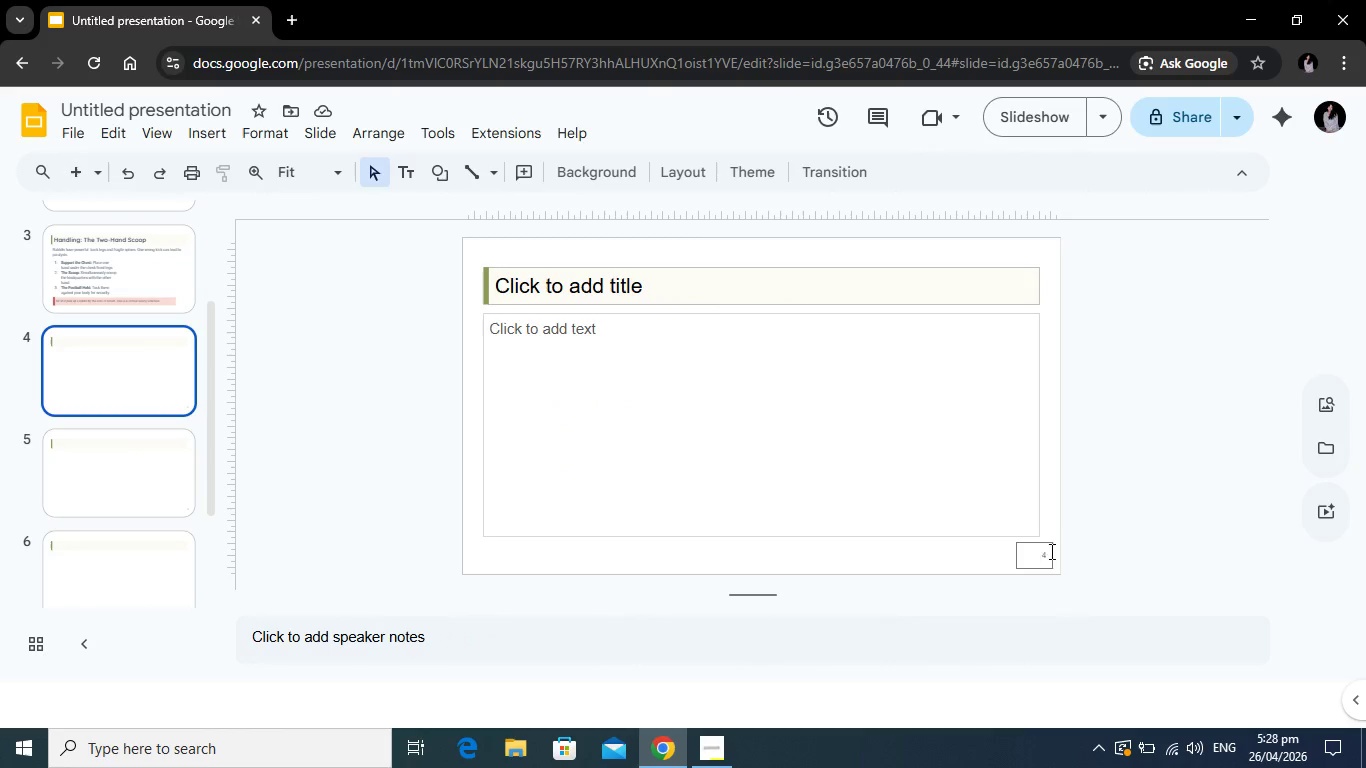 
left_click([1050, 551])
 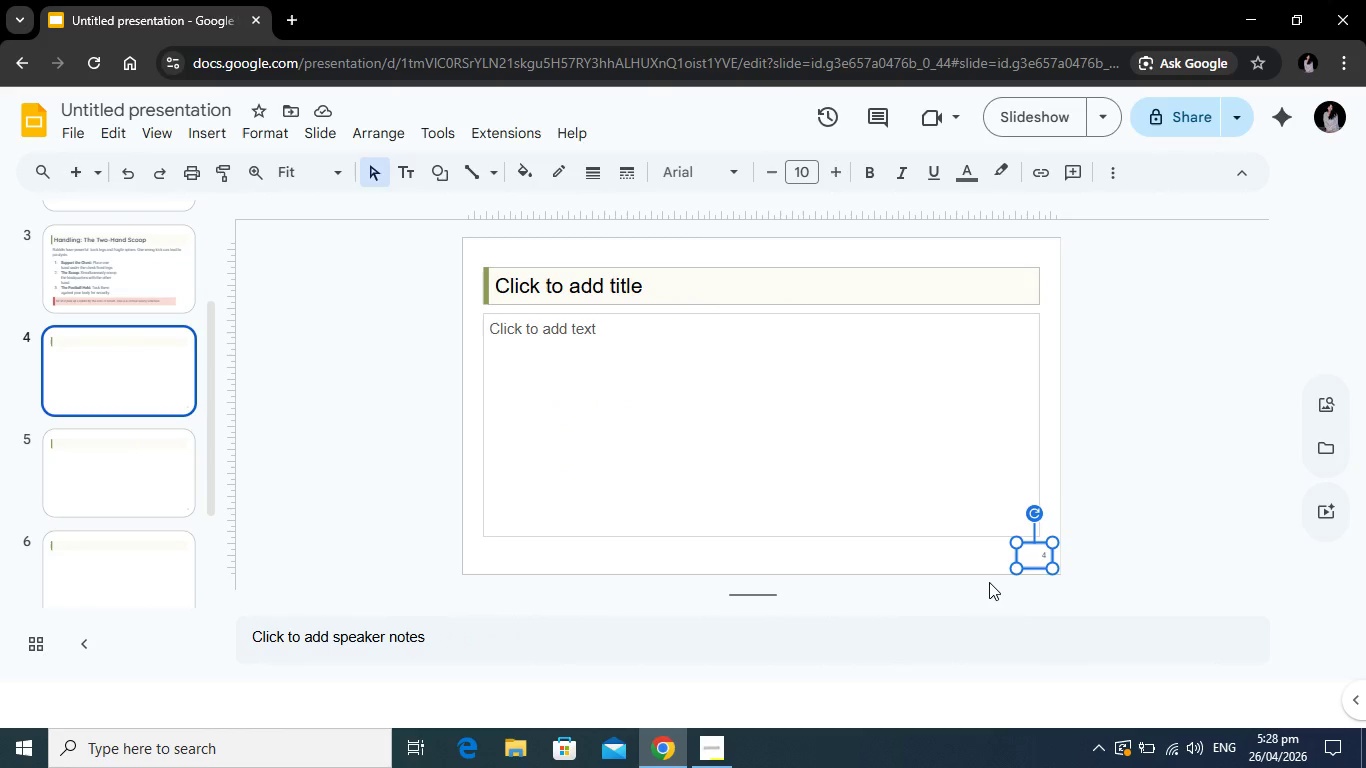 
key(Backspace)
 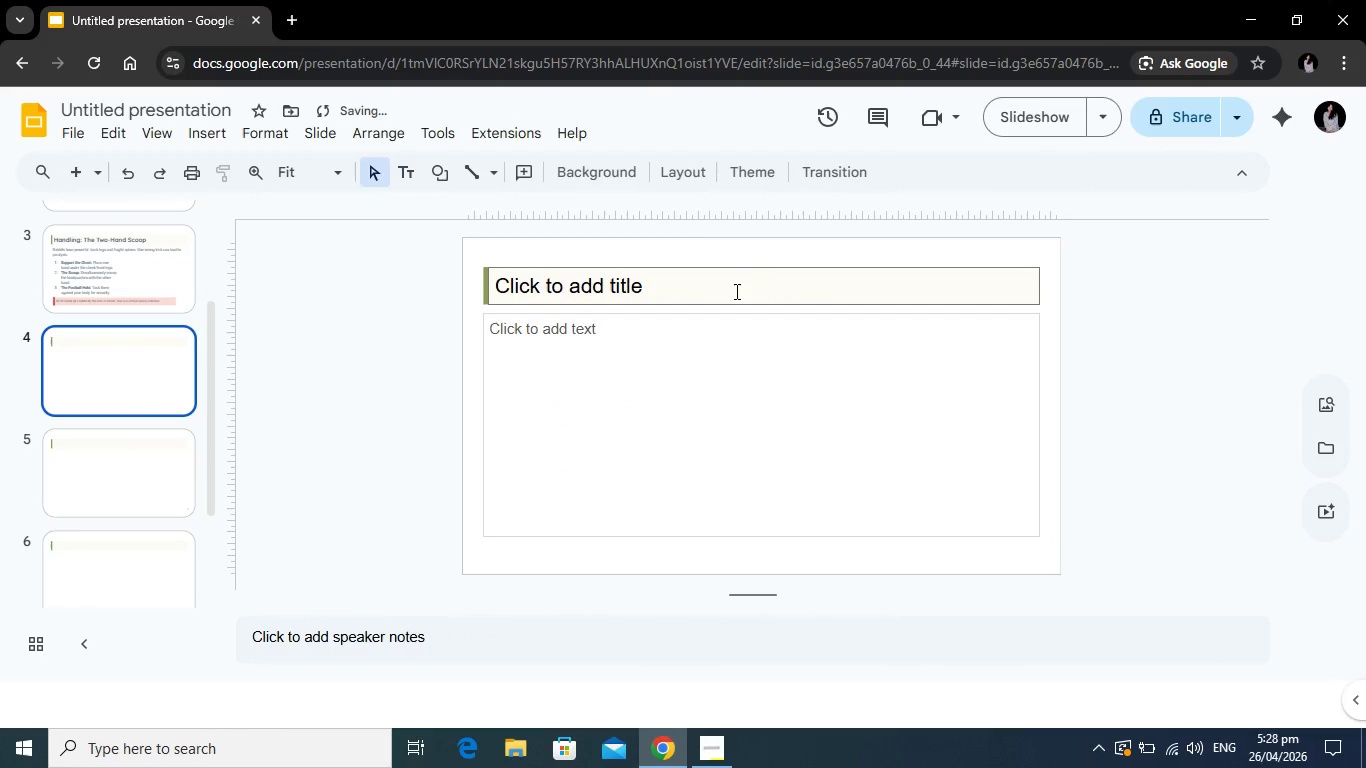 
left_click([735, 289])
 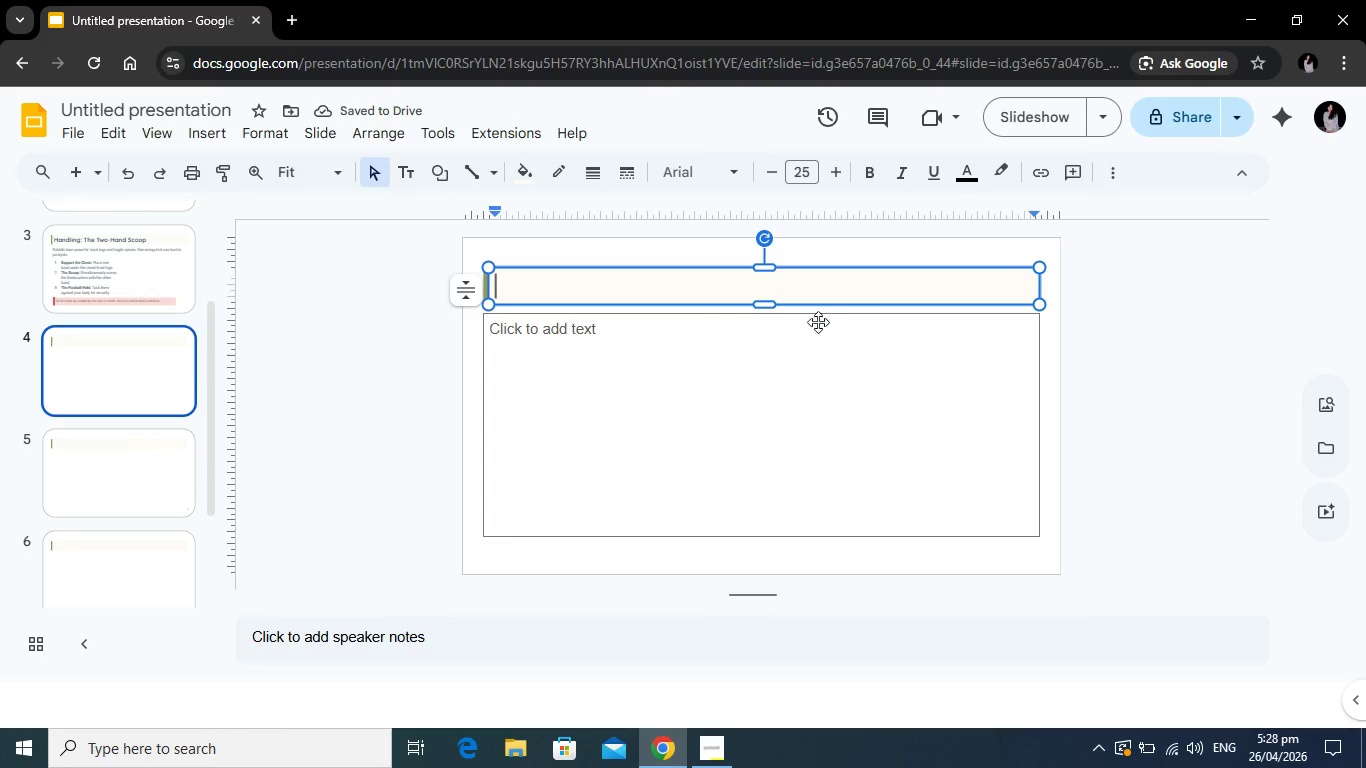 
key(Alt+Tab)
 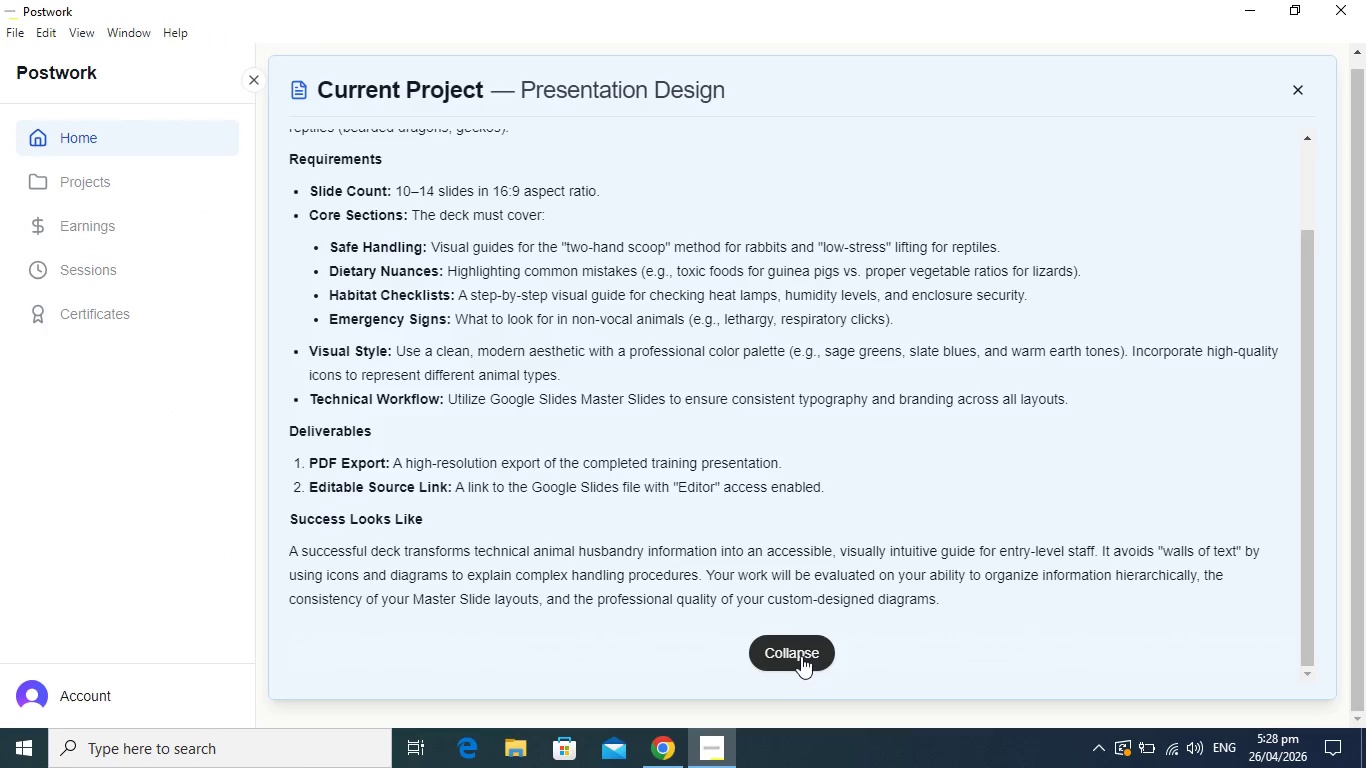 
left_click([801, 656])